 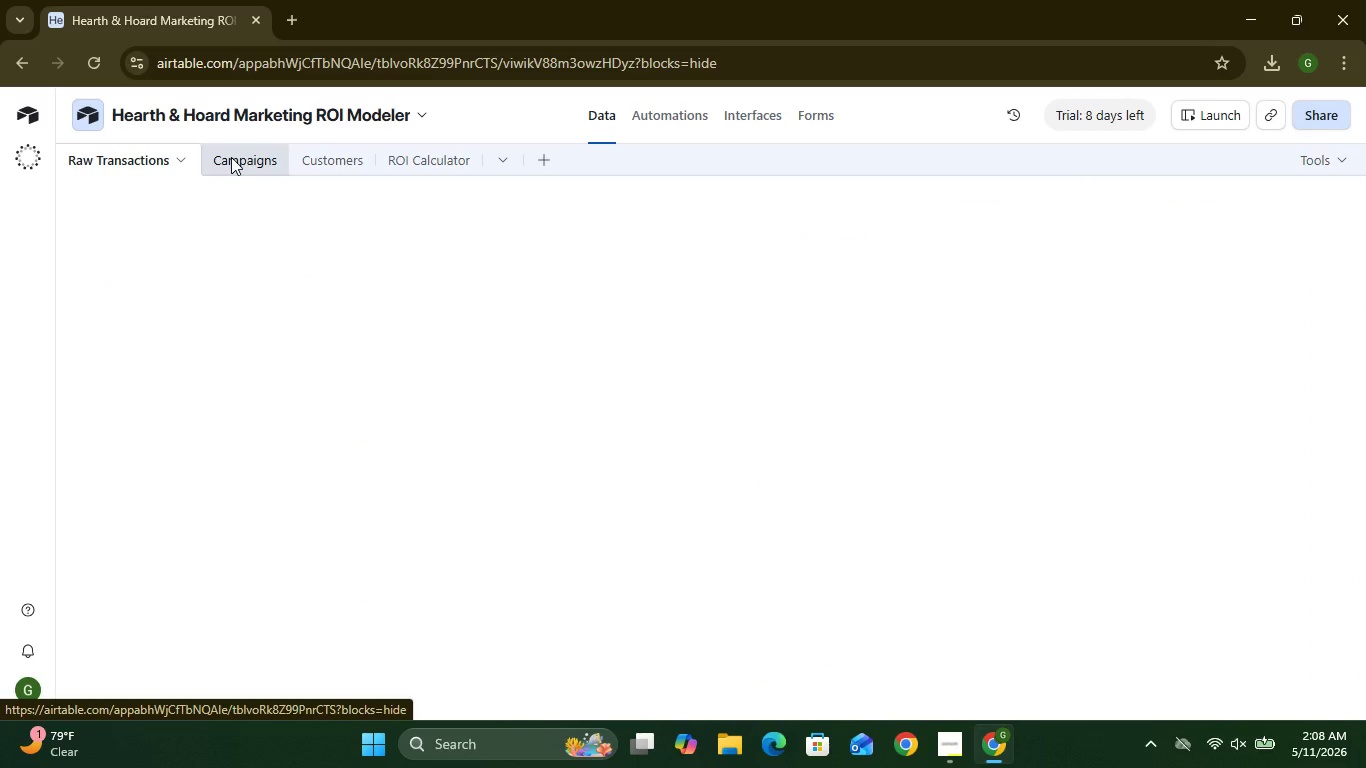 
left_click([314, 174])
 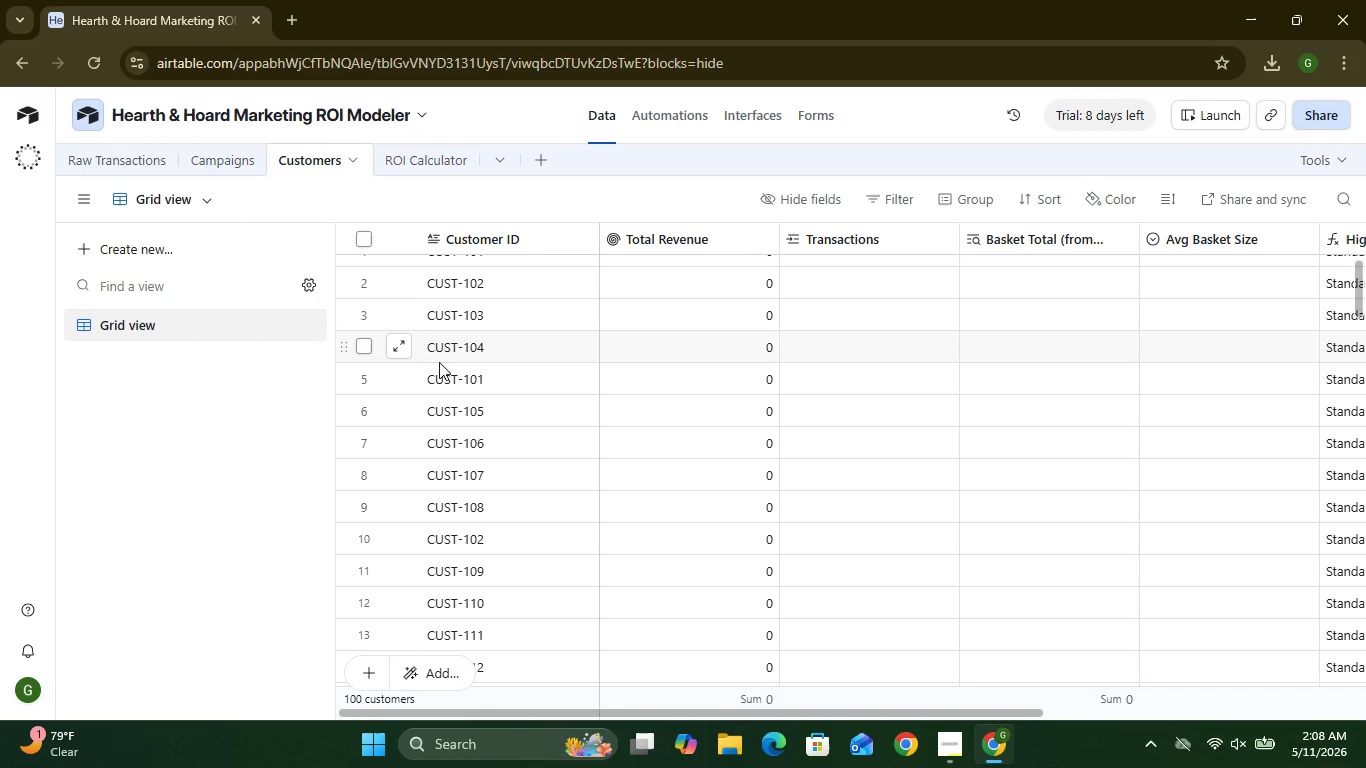 
wait(16.08)
 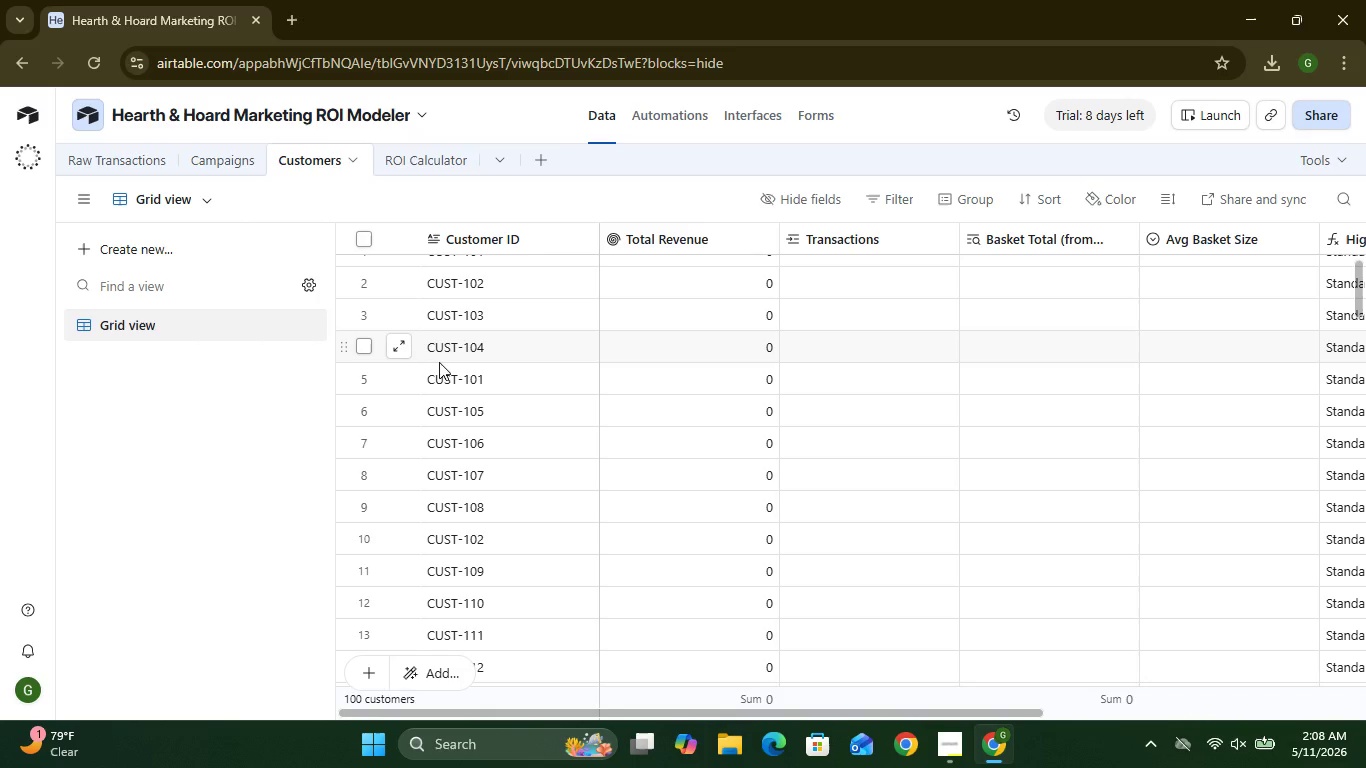 
left_click([690, 124])
 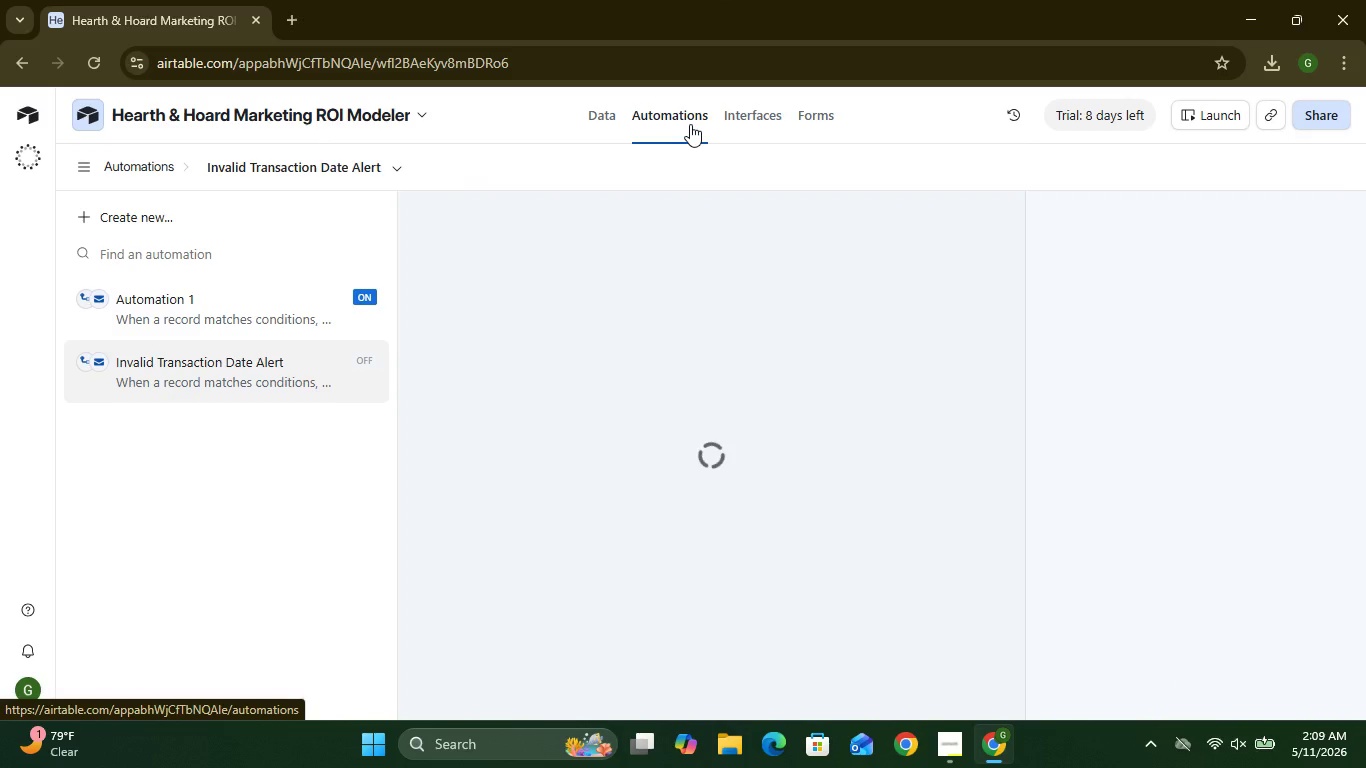 
mouse_move([744, 312])
 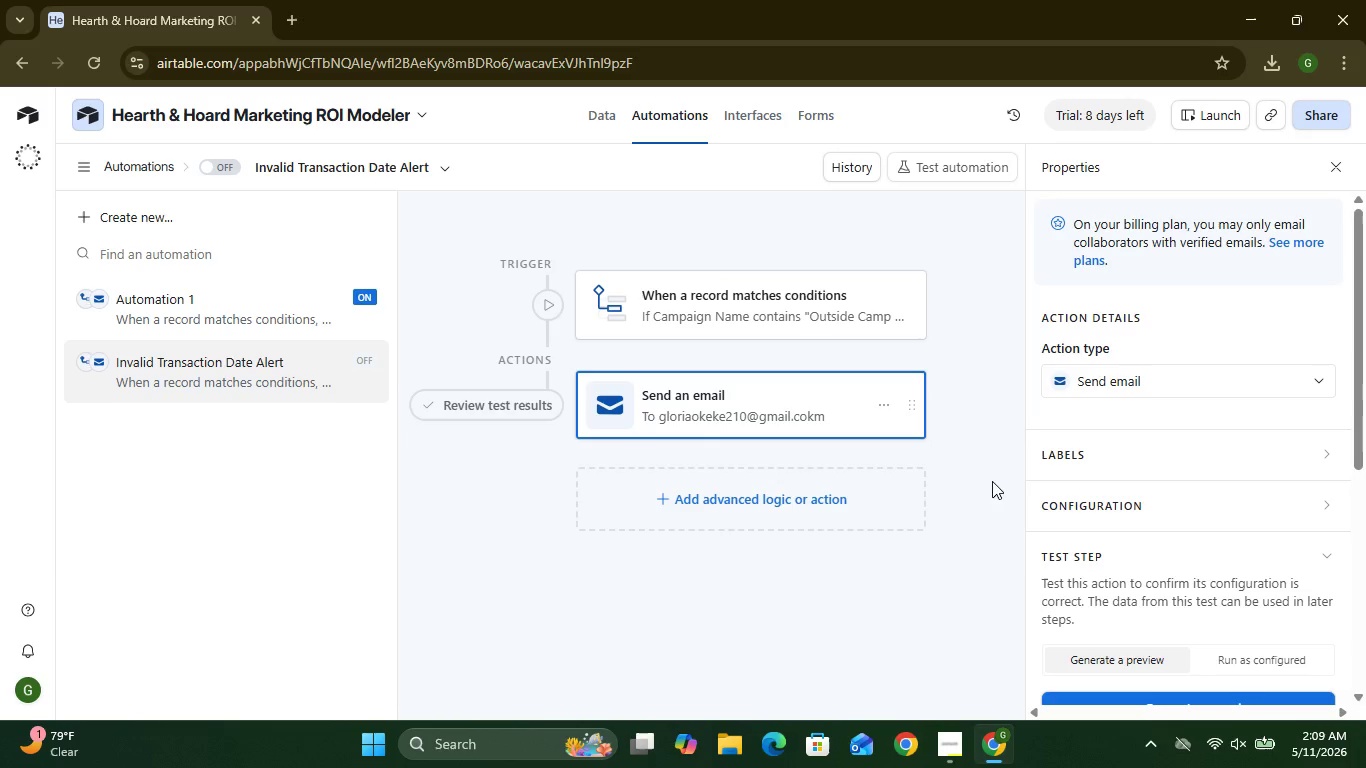 
wait(23.54)
 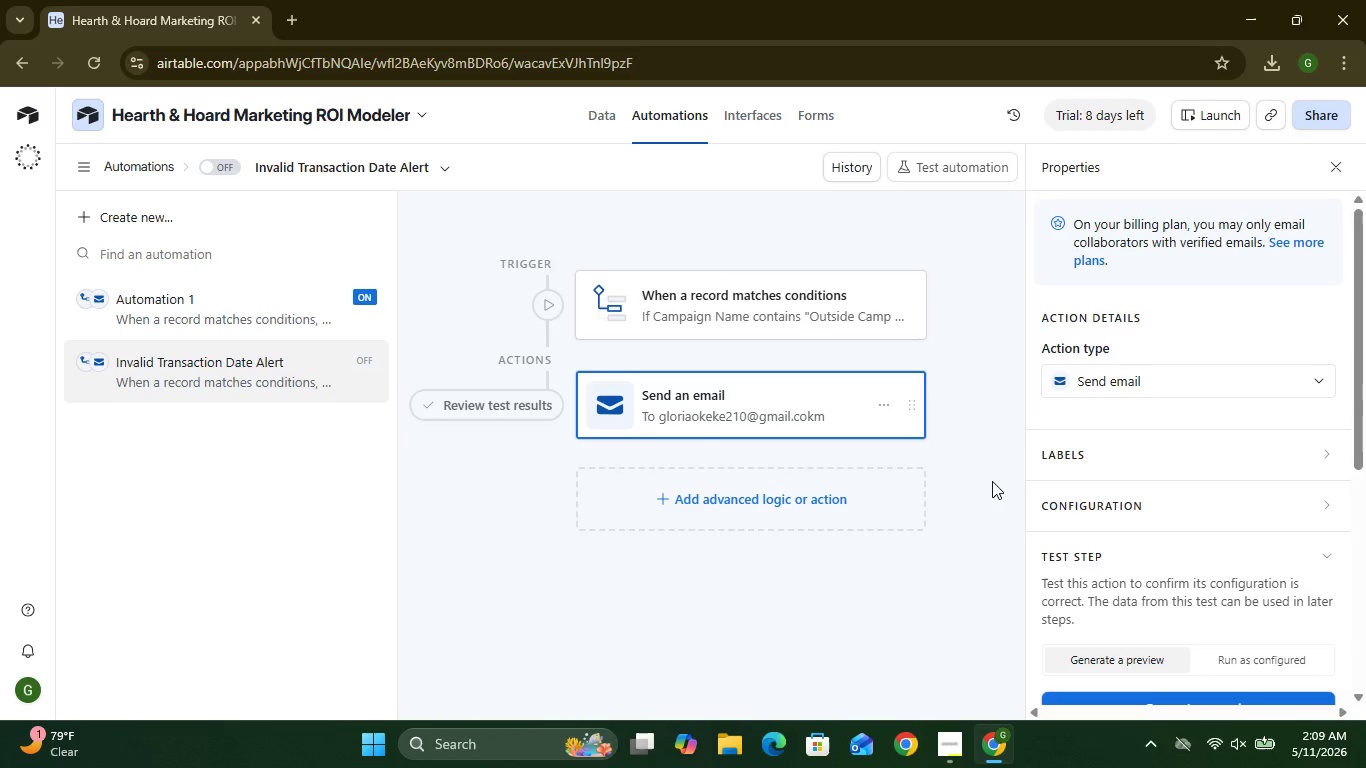 
left_click([830, 422])
 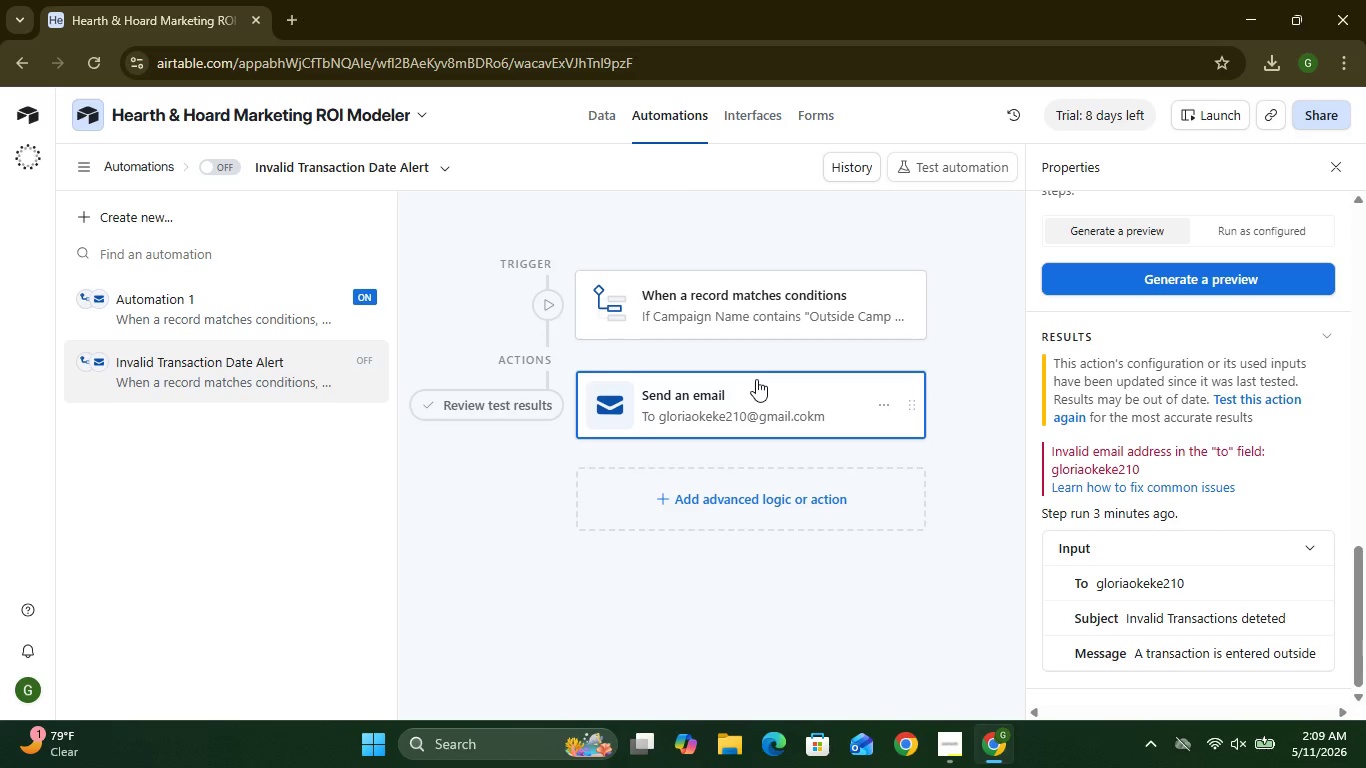 
double_click([756, 379])
 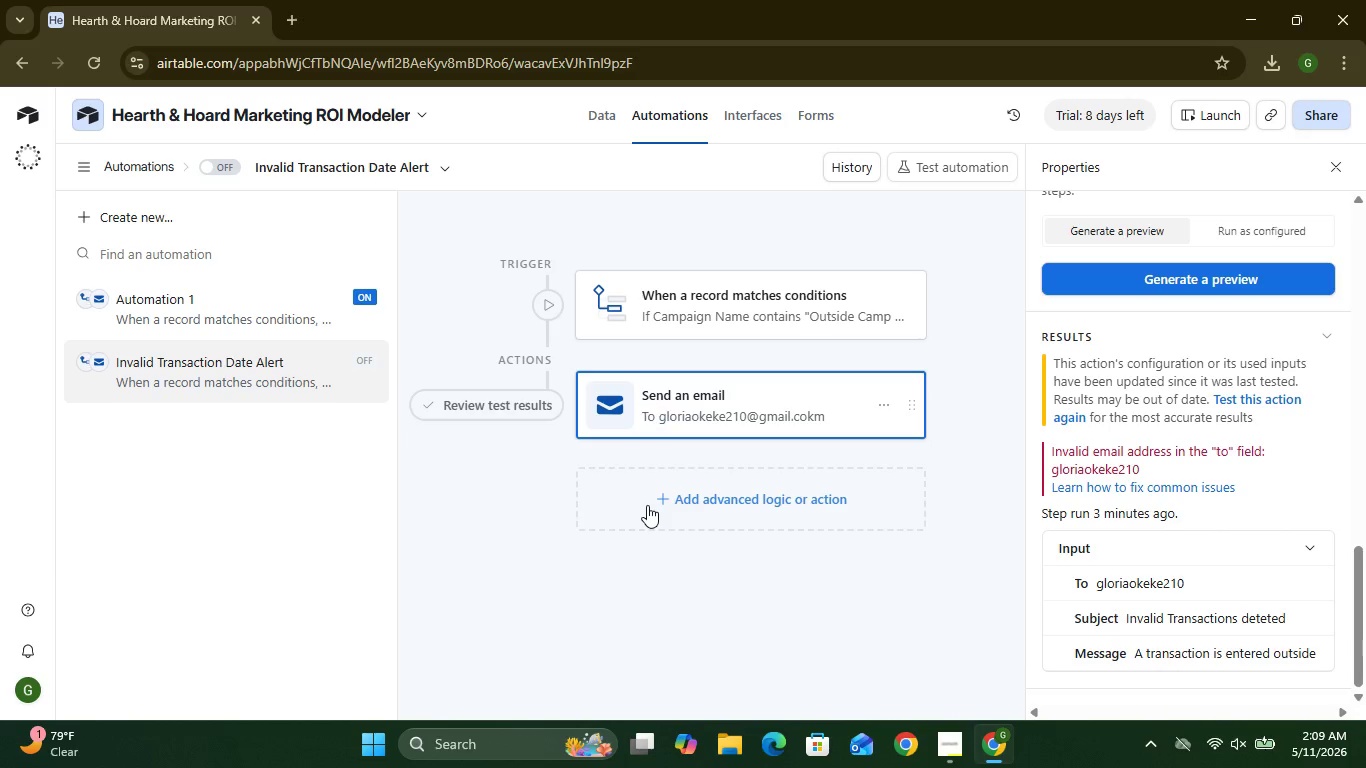 
left_click([647, 505])
 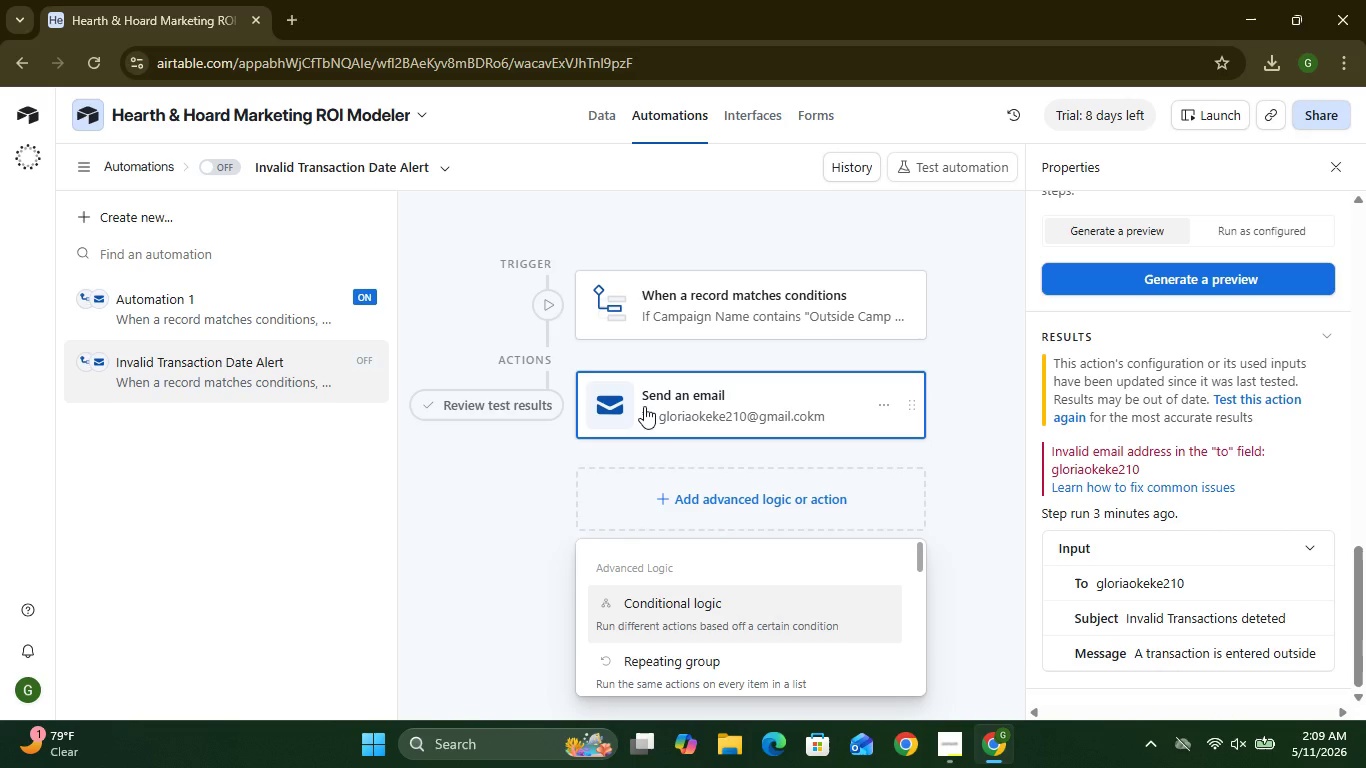 
left_click([644, 406])
 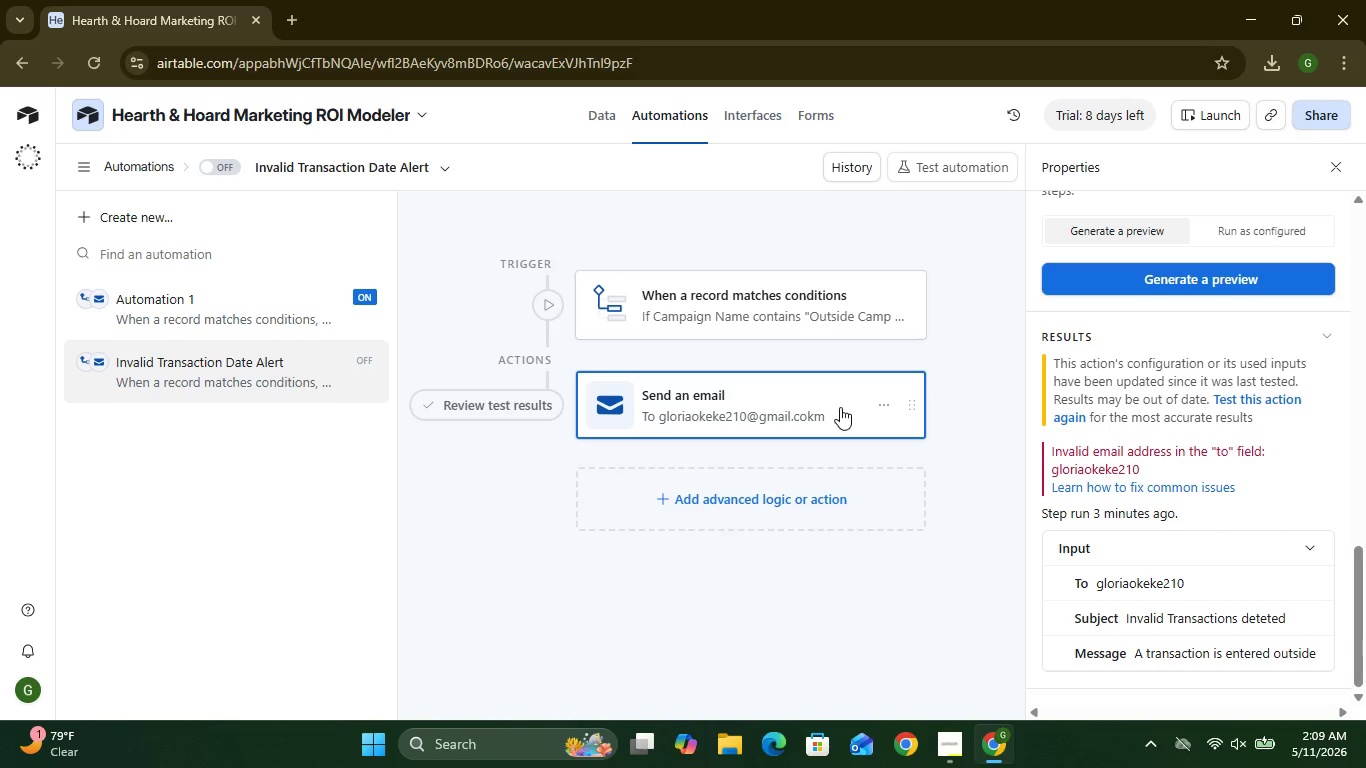 
double_click([840, 407])
 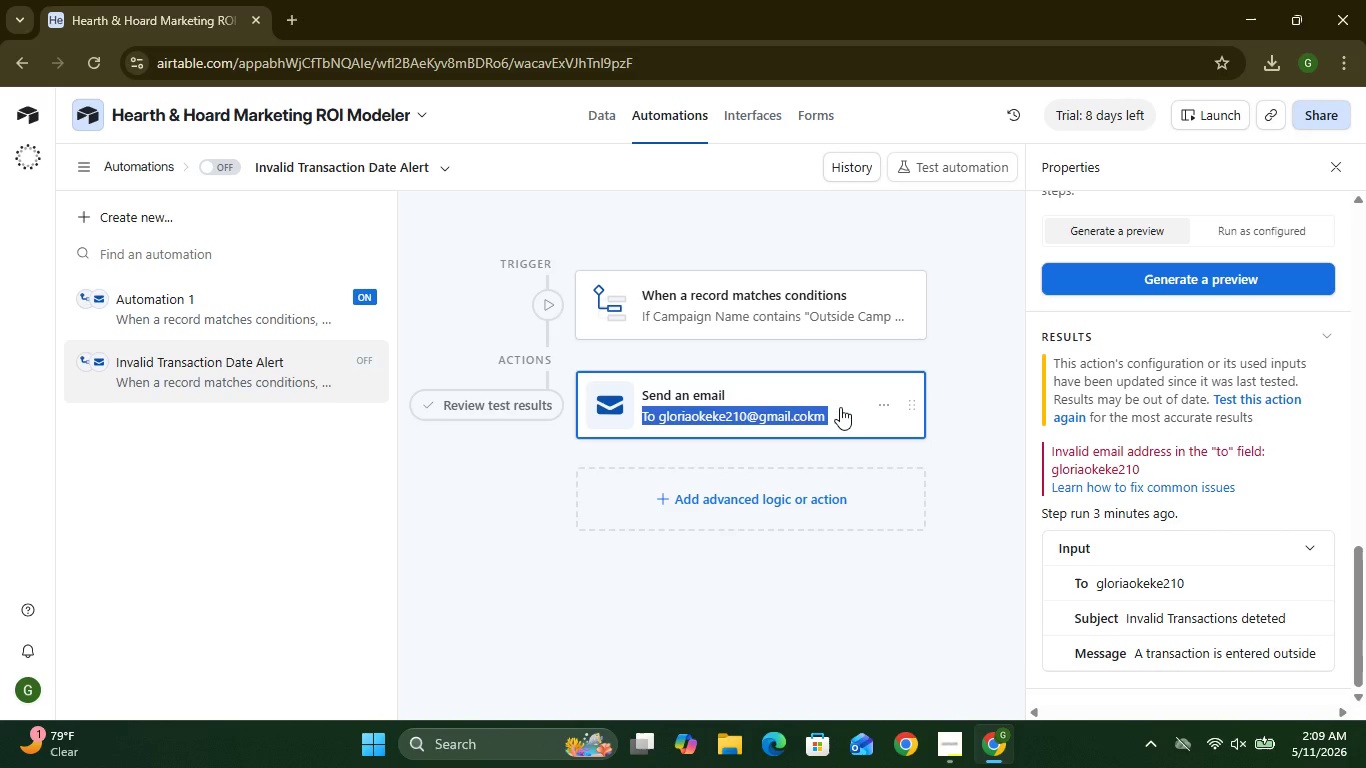 
triple_click([840, 407])
 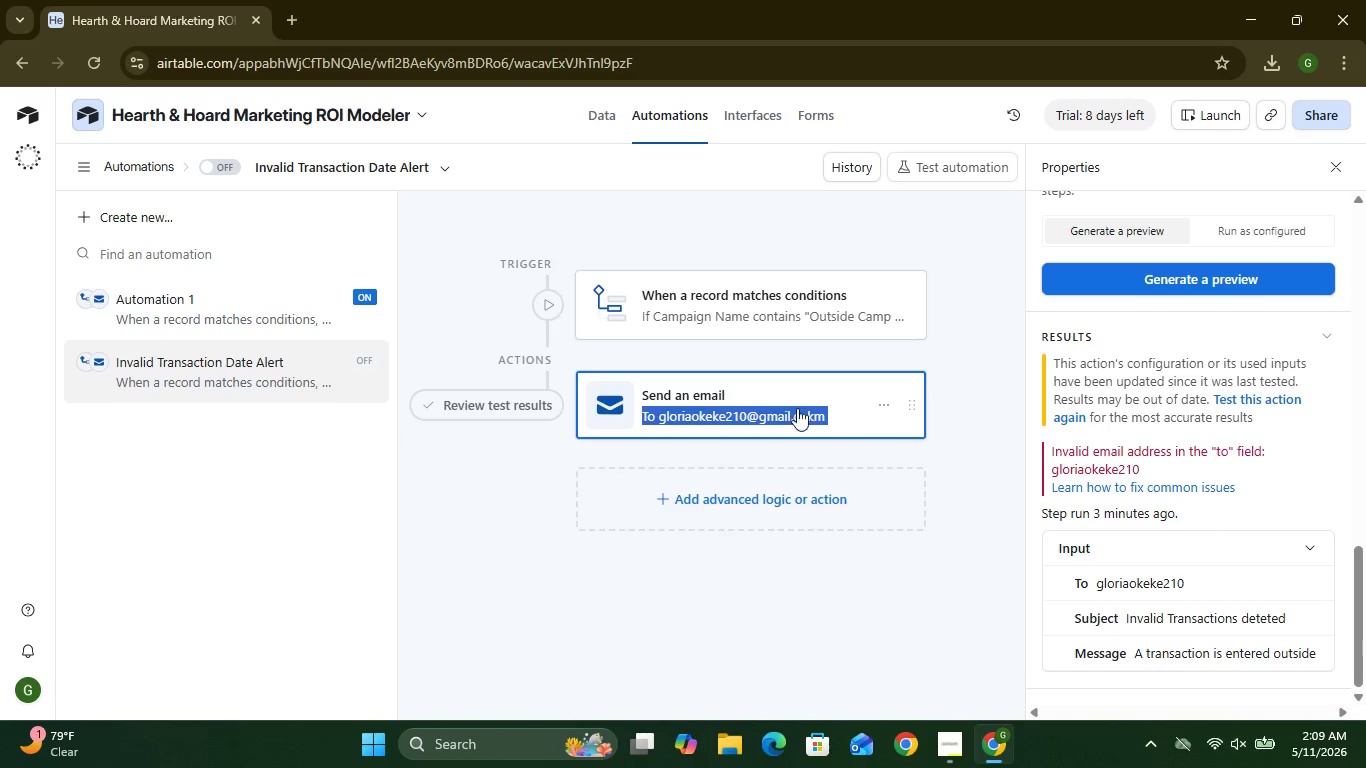 
triple_click([840, 407])
 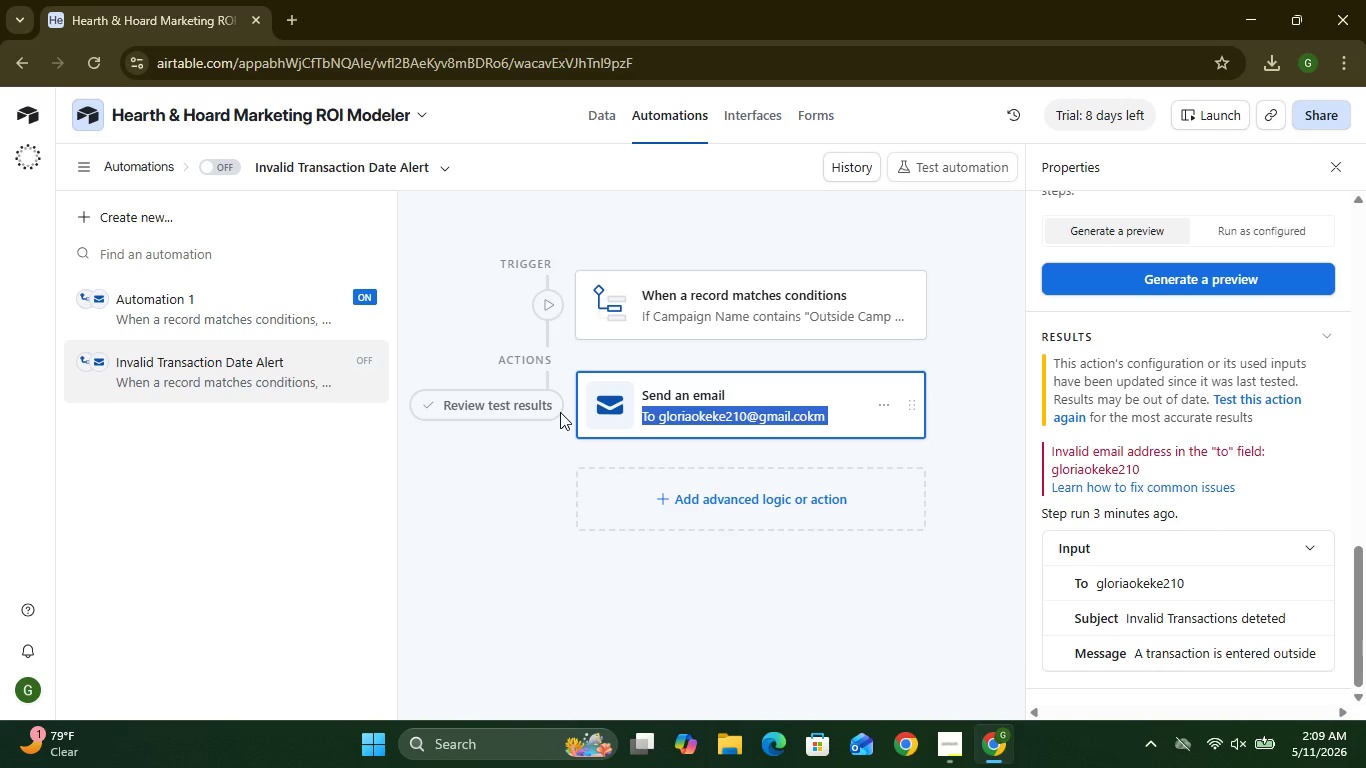 
triple_click([840, 407])
 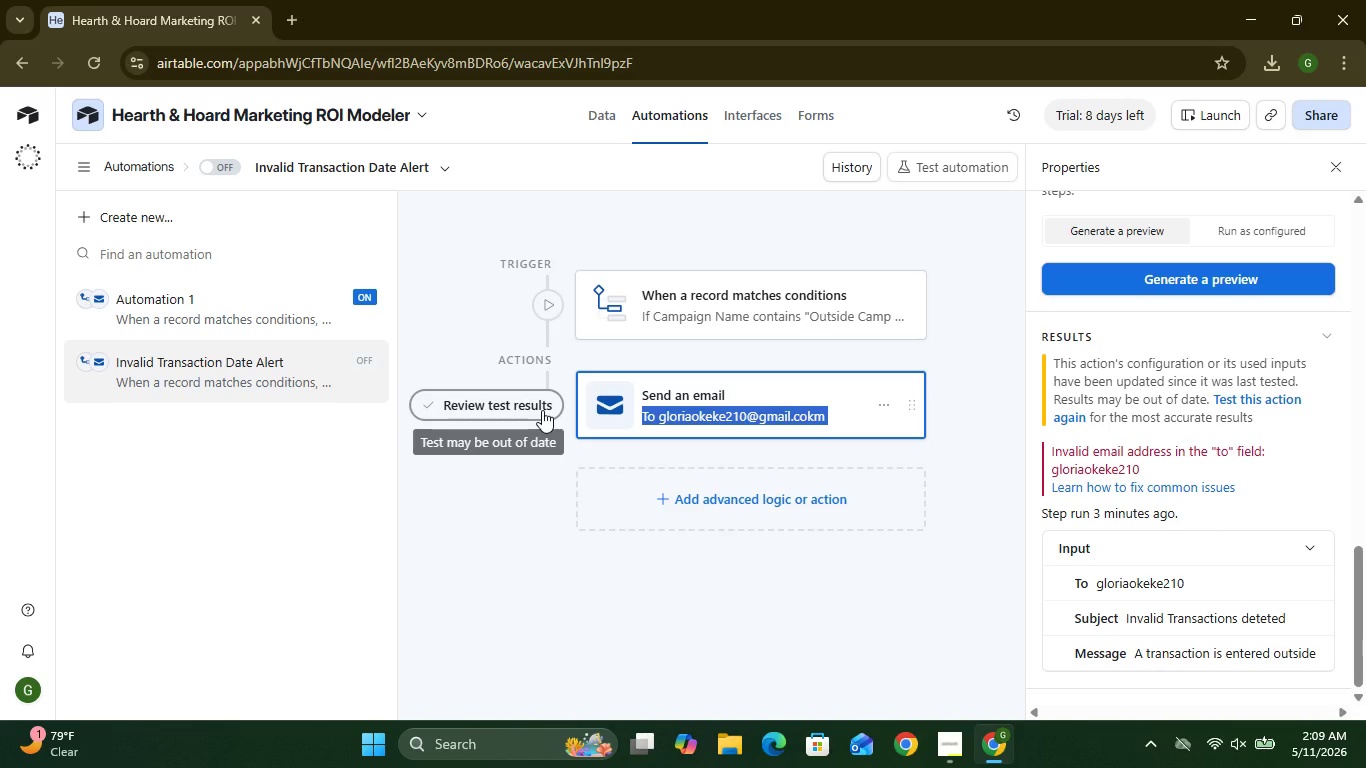 
left_click([542, 410])
 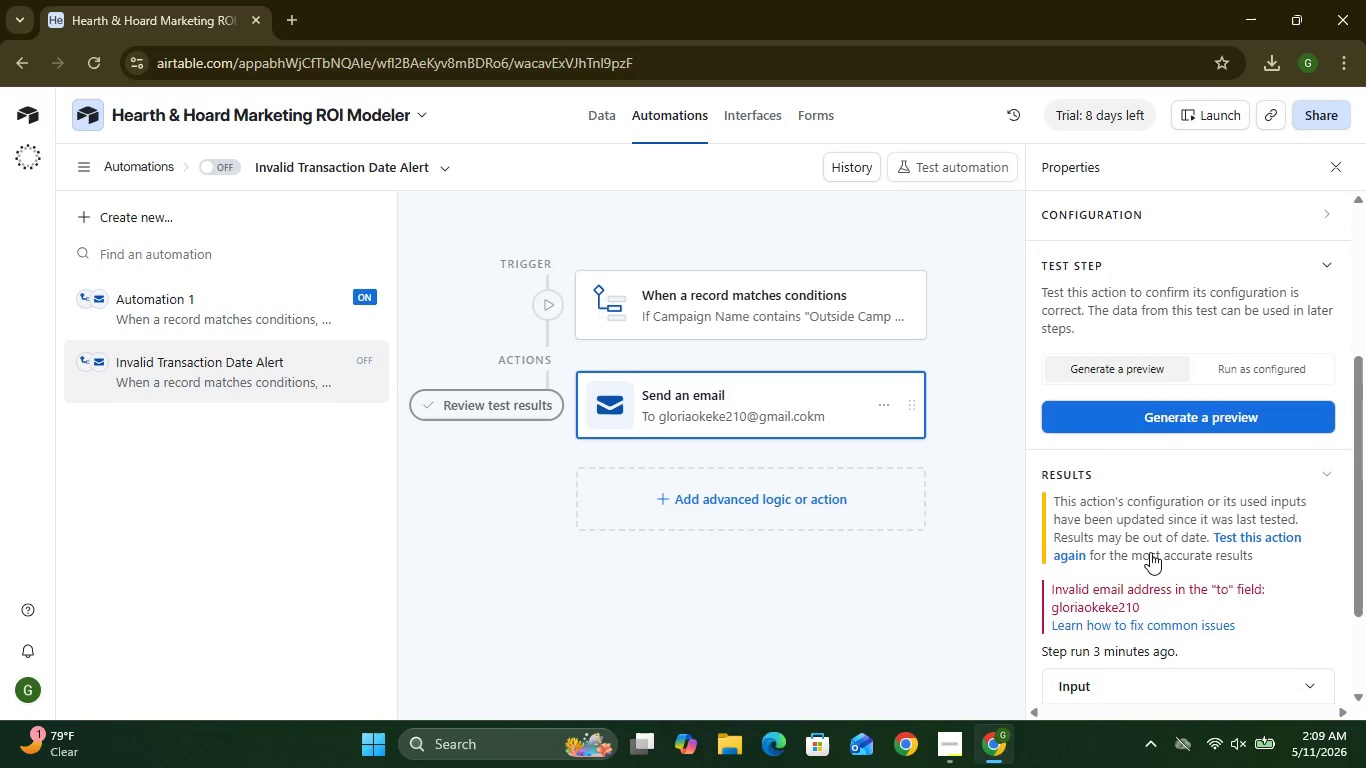 
wait(7.31)
 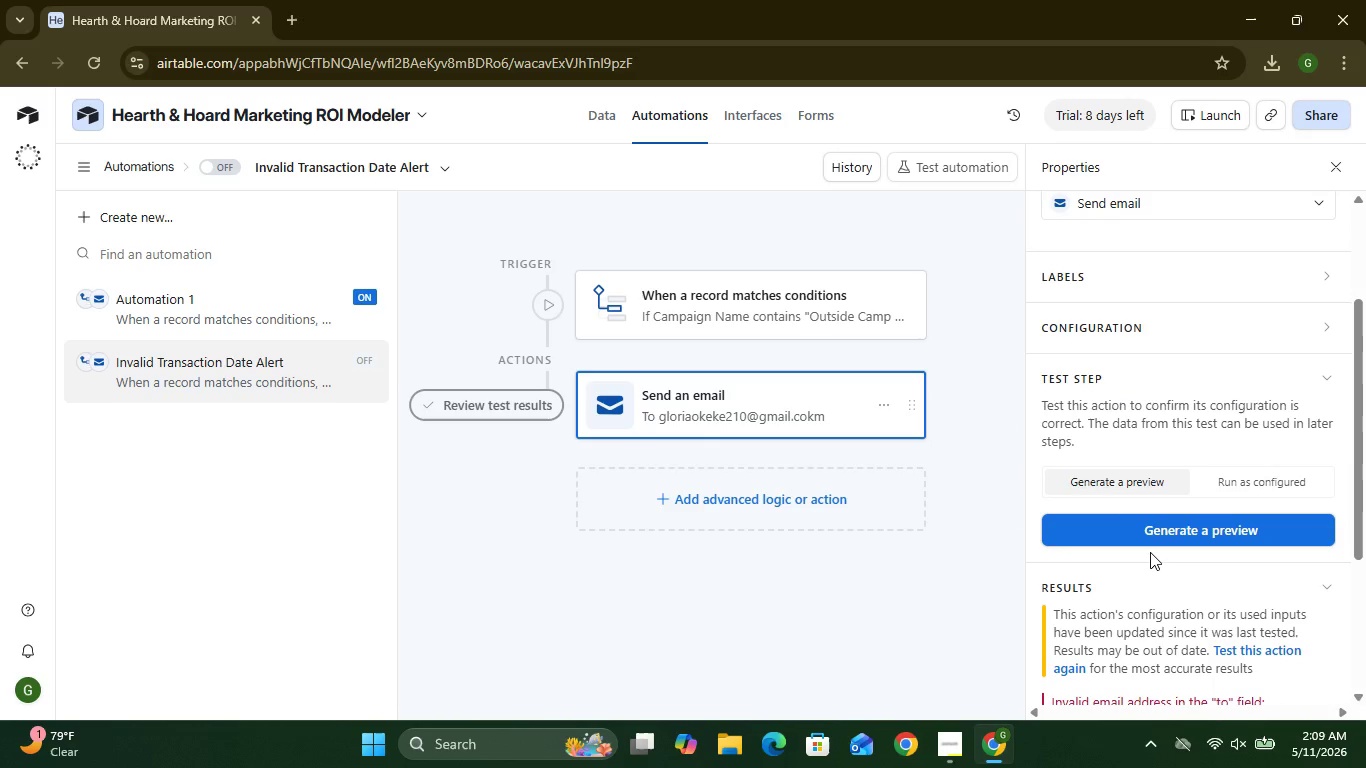 
double_click([1153, 518])
 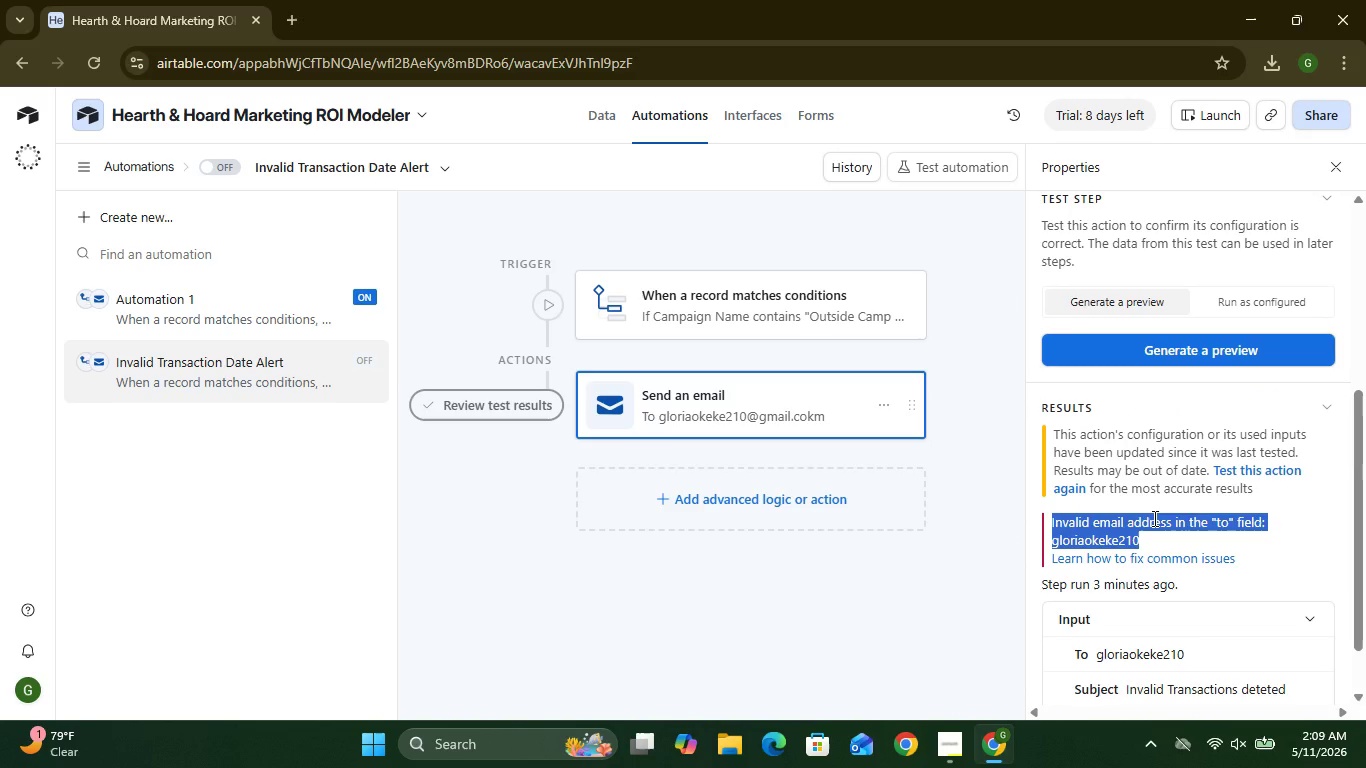 
triple_click([1153, 518])
 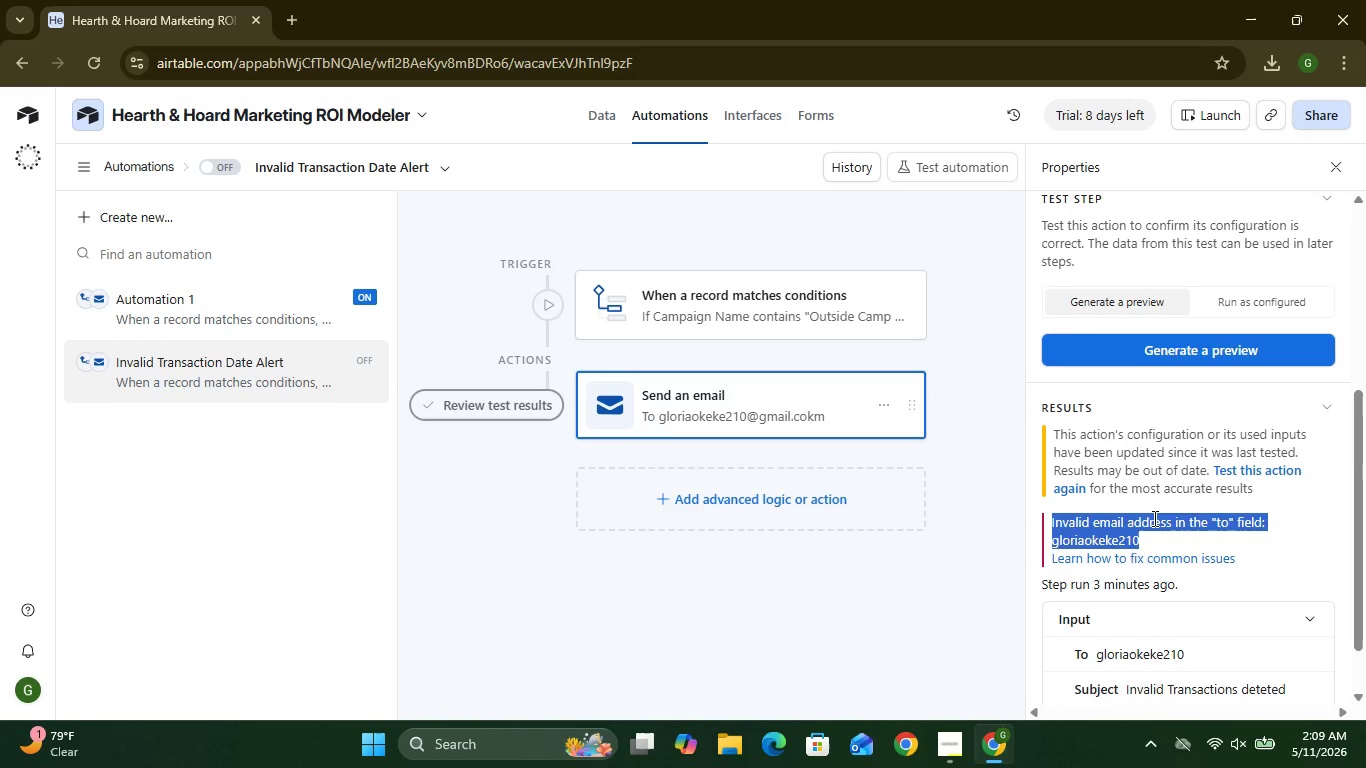 
triple_click([1153, 518])
 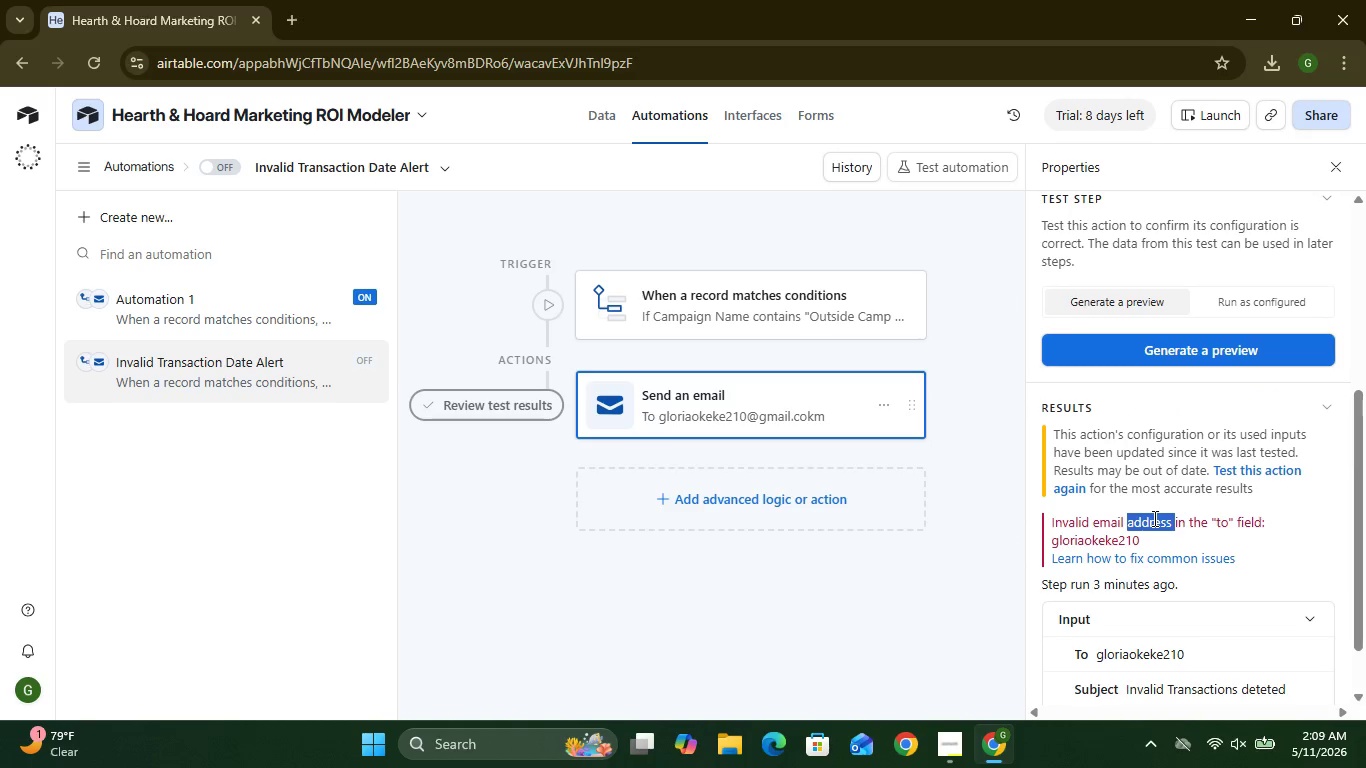 
double_click([1153, 518])
 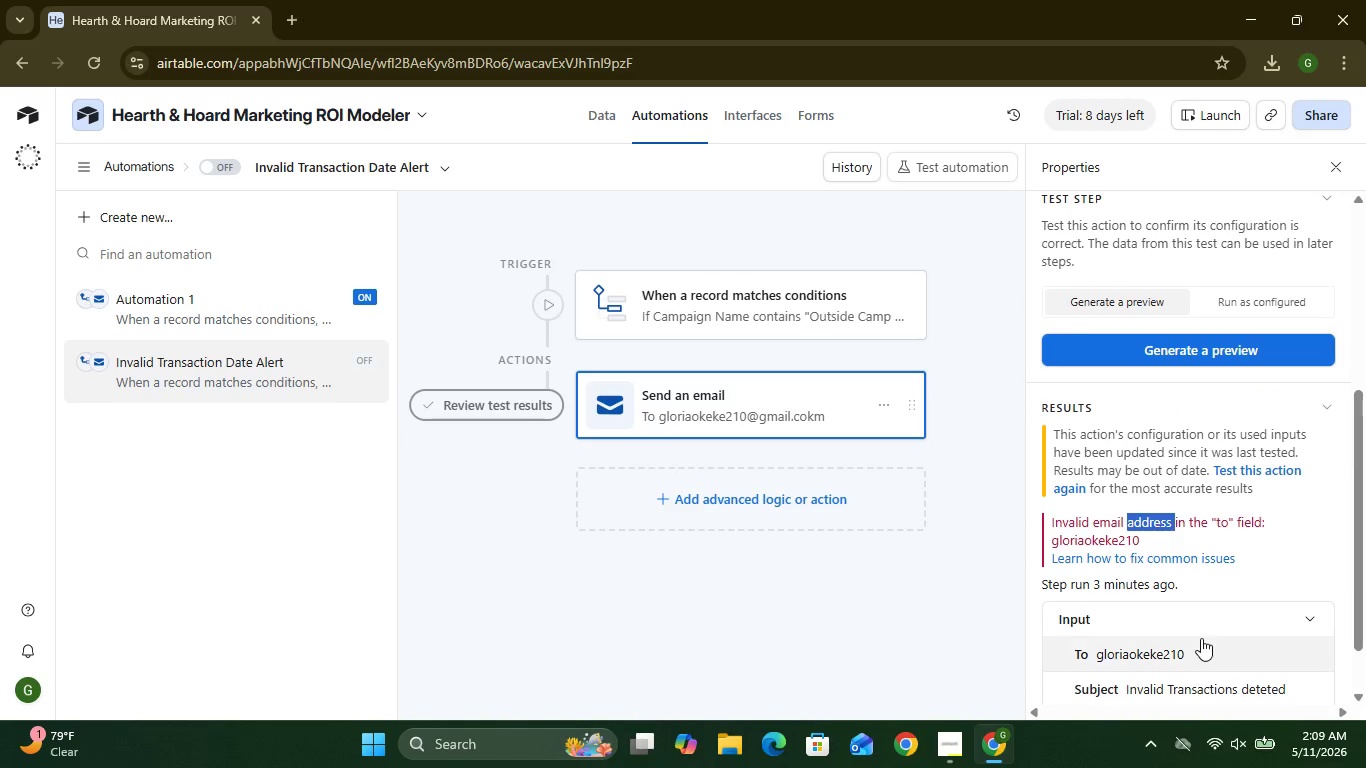 
mouse_move([1216, 615])
 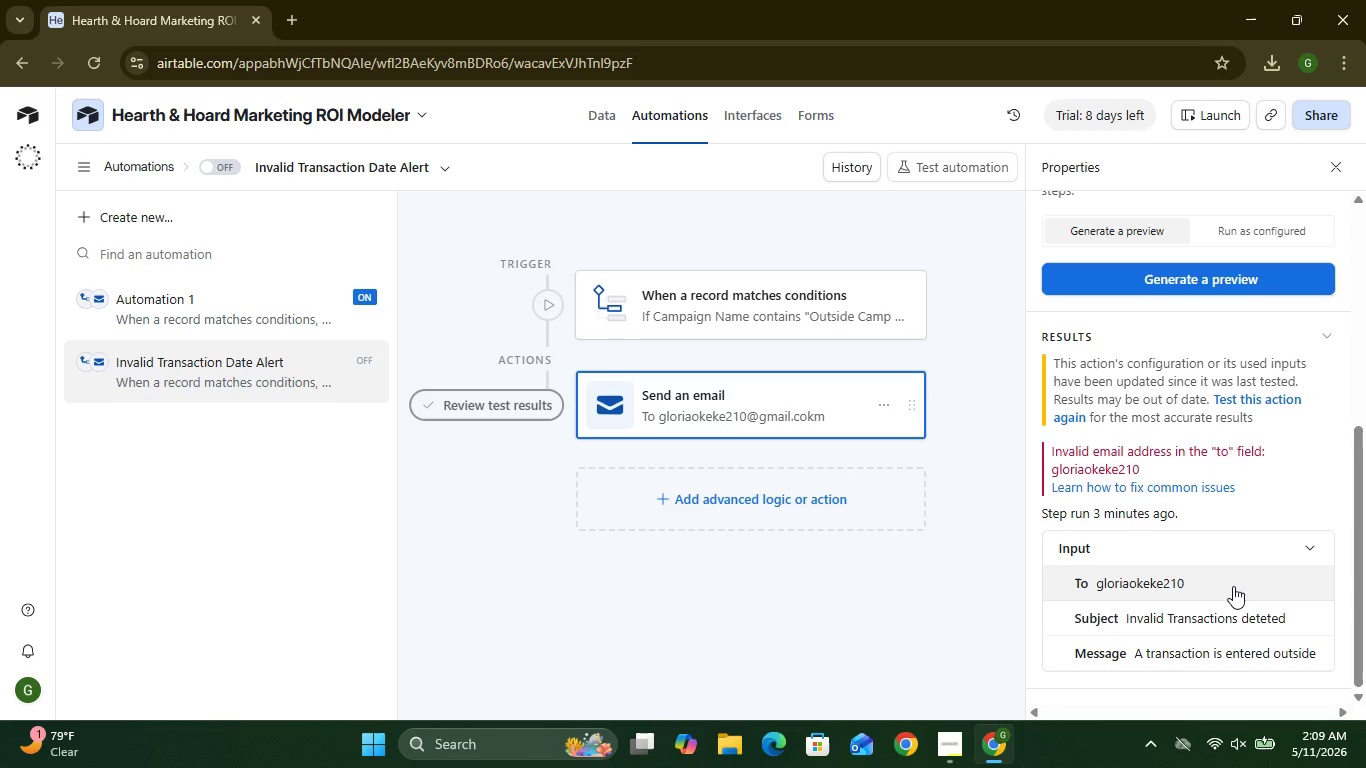 
left_click([1233, 586])
 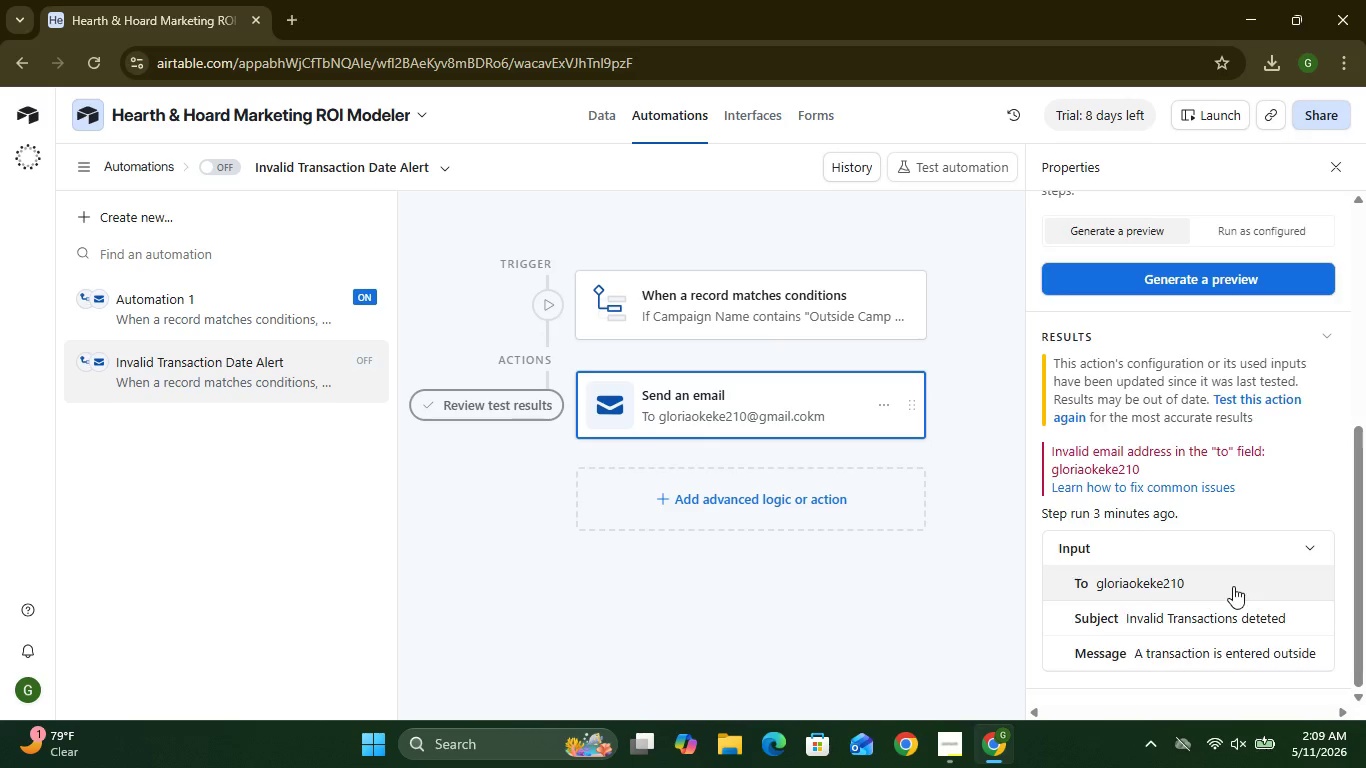 
left_click([1317, 550])
 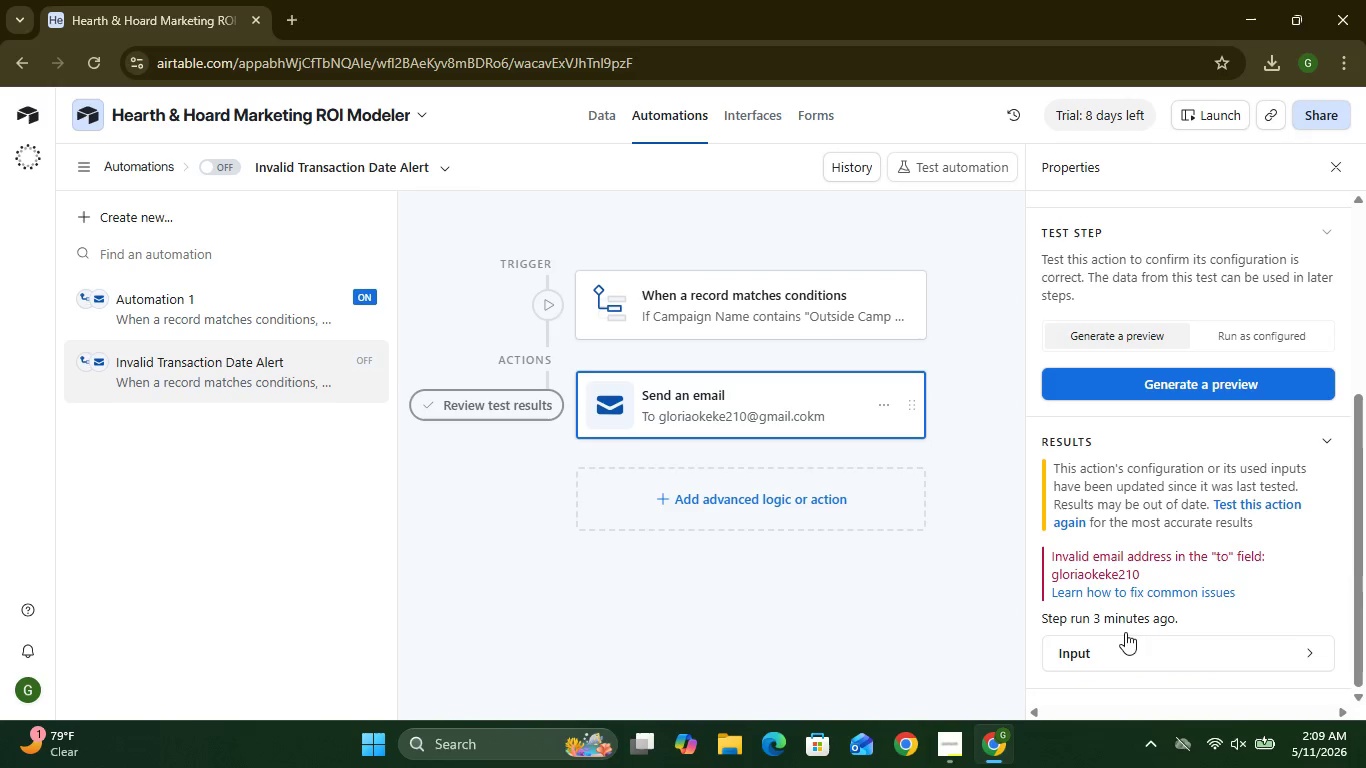 
wait(5.89)
 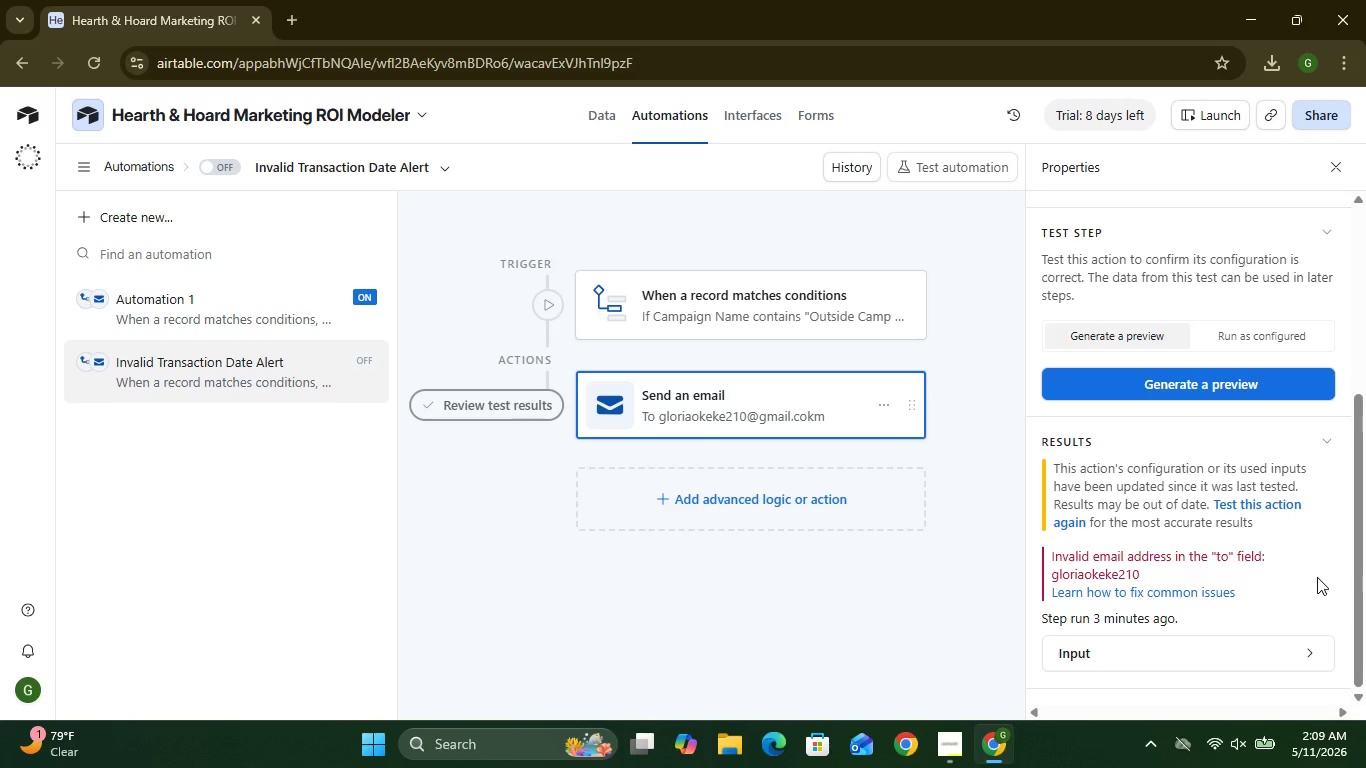 
left_click([1091, 566])
 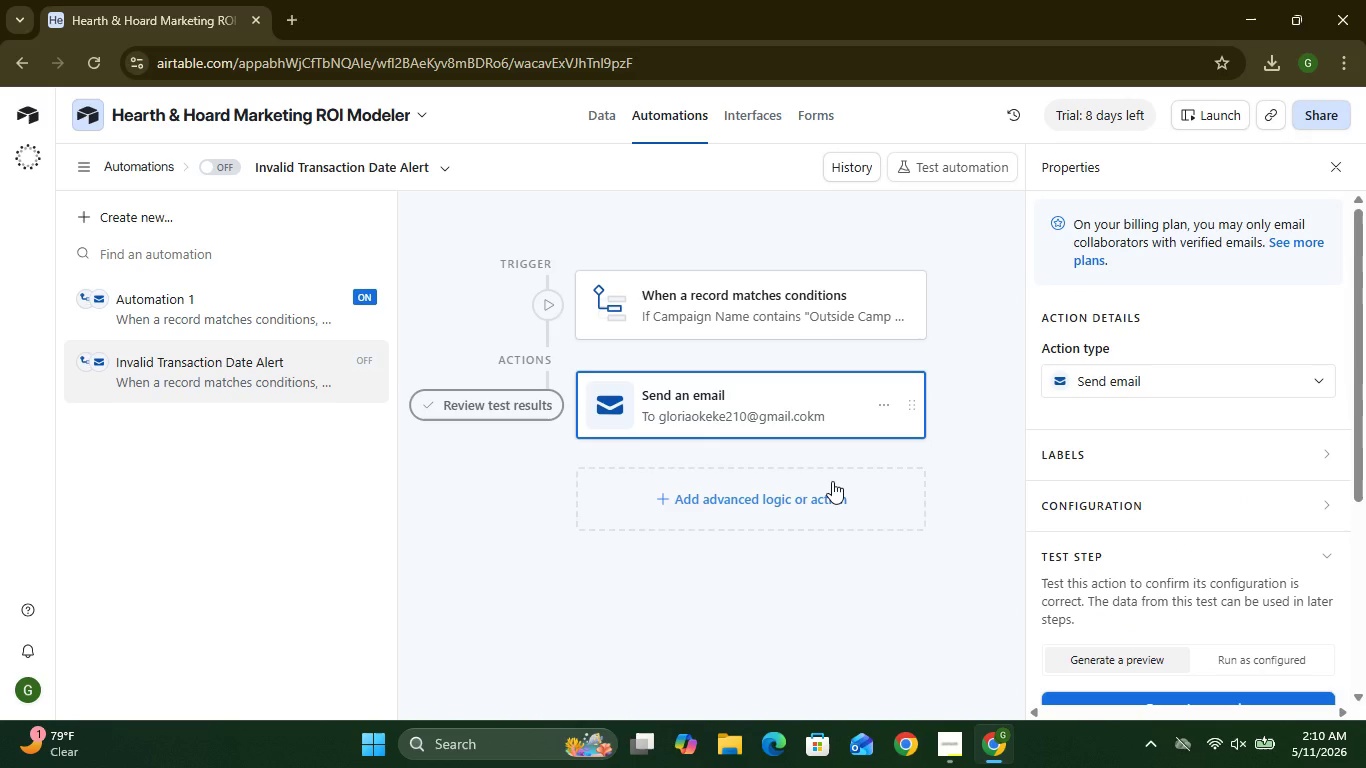 
left_click([832, 481])
 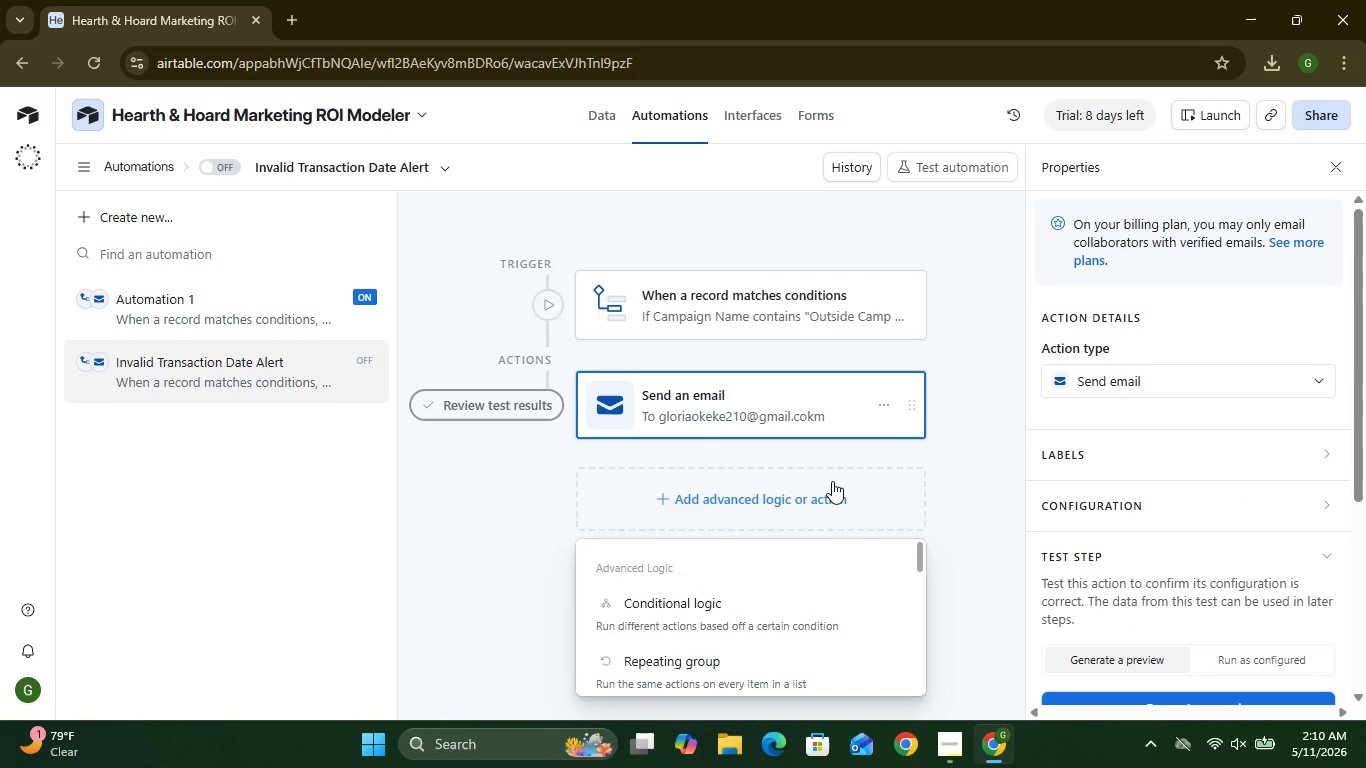 
left_click([832, 481])
 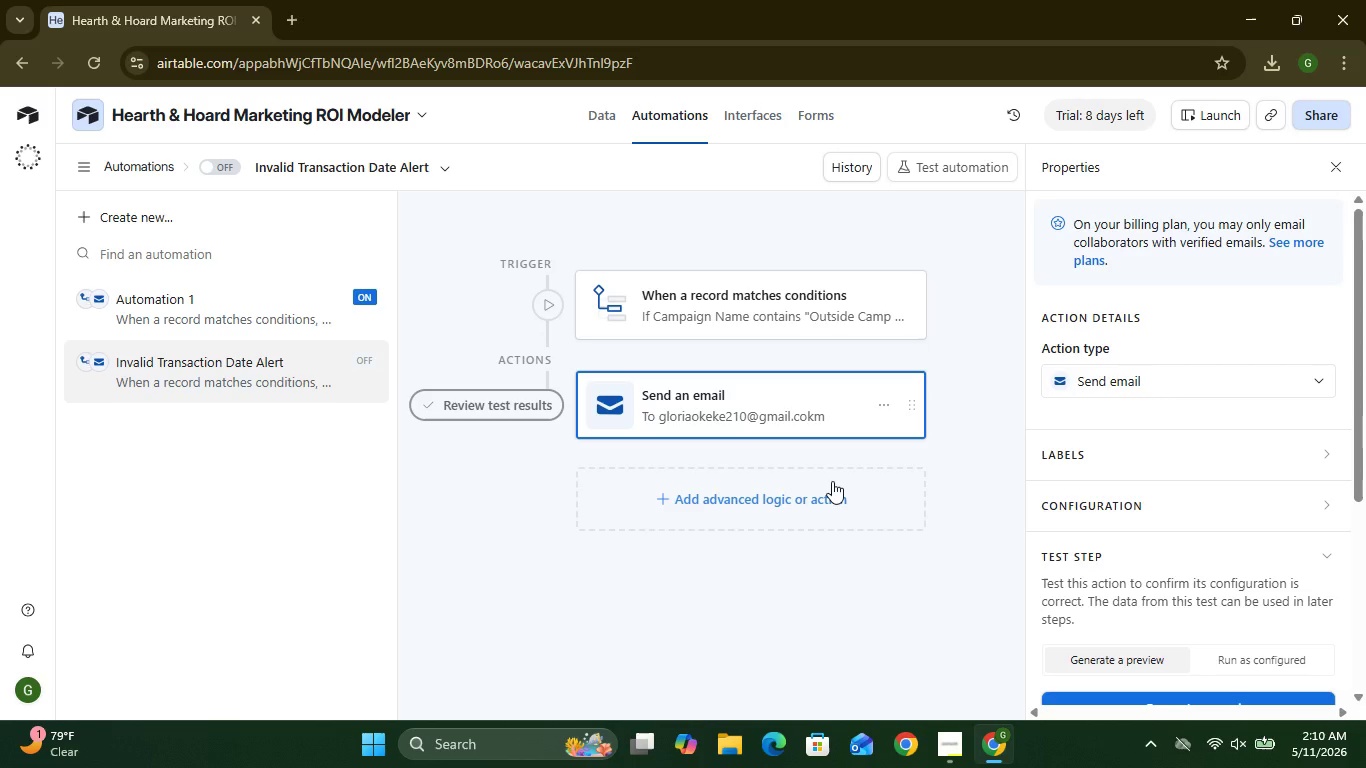 
left_click([832, 481])
 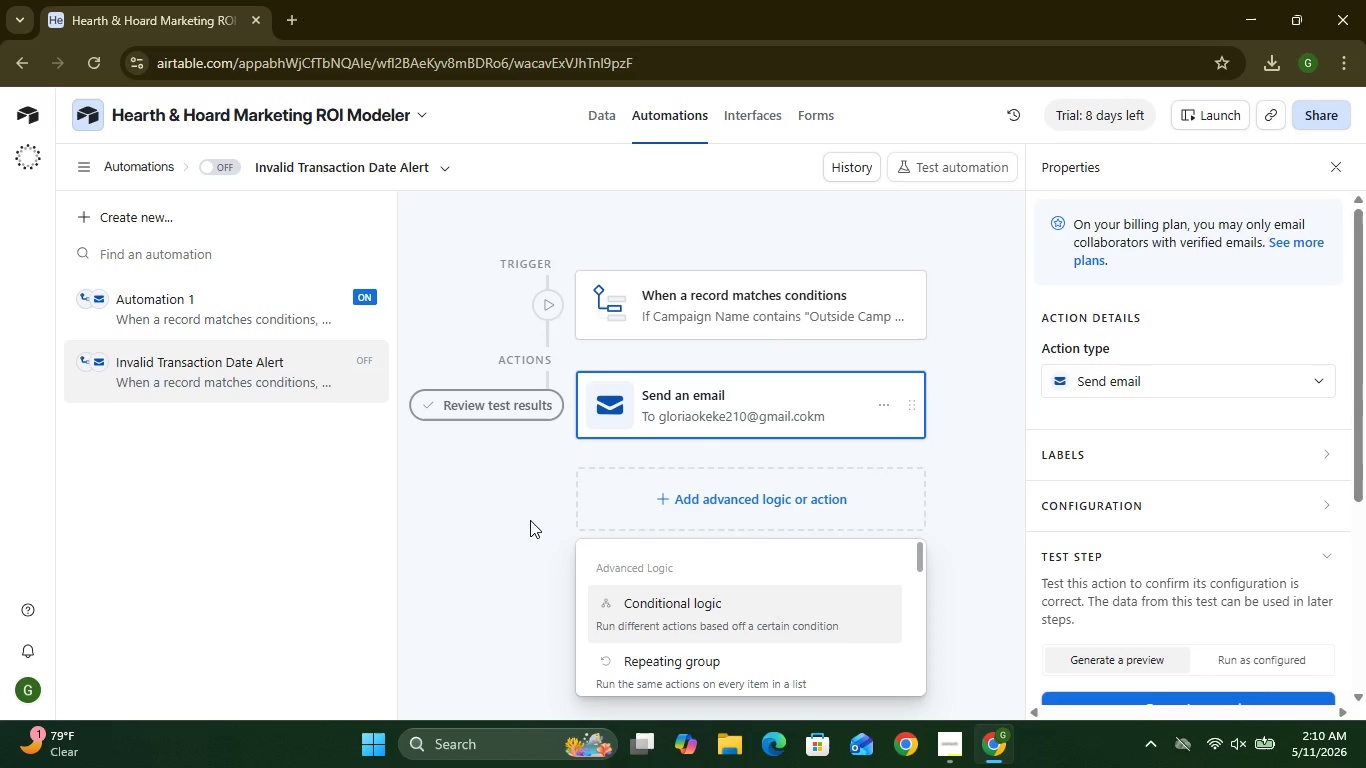 
left_click([530, 520])
 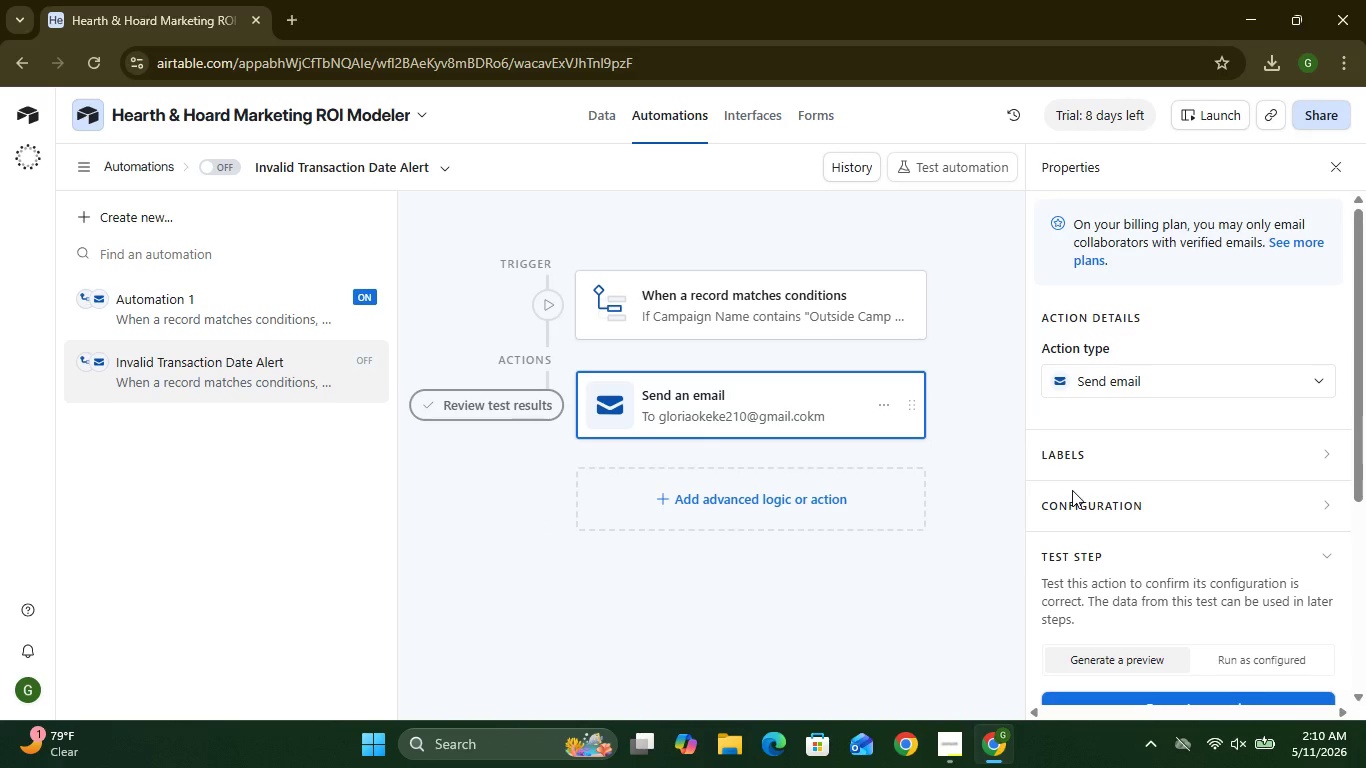 
wait(8.92)
 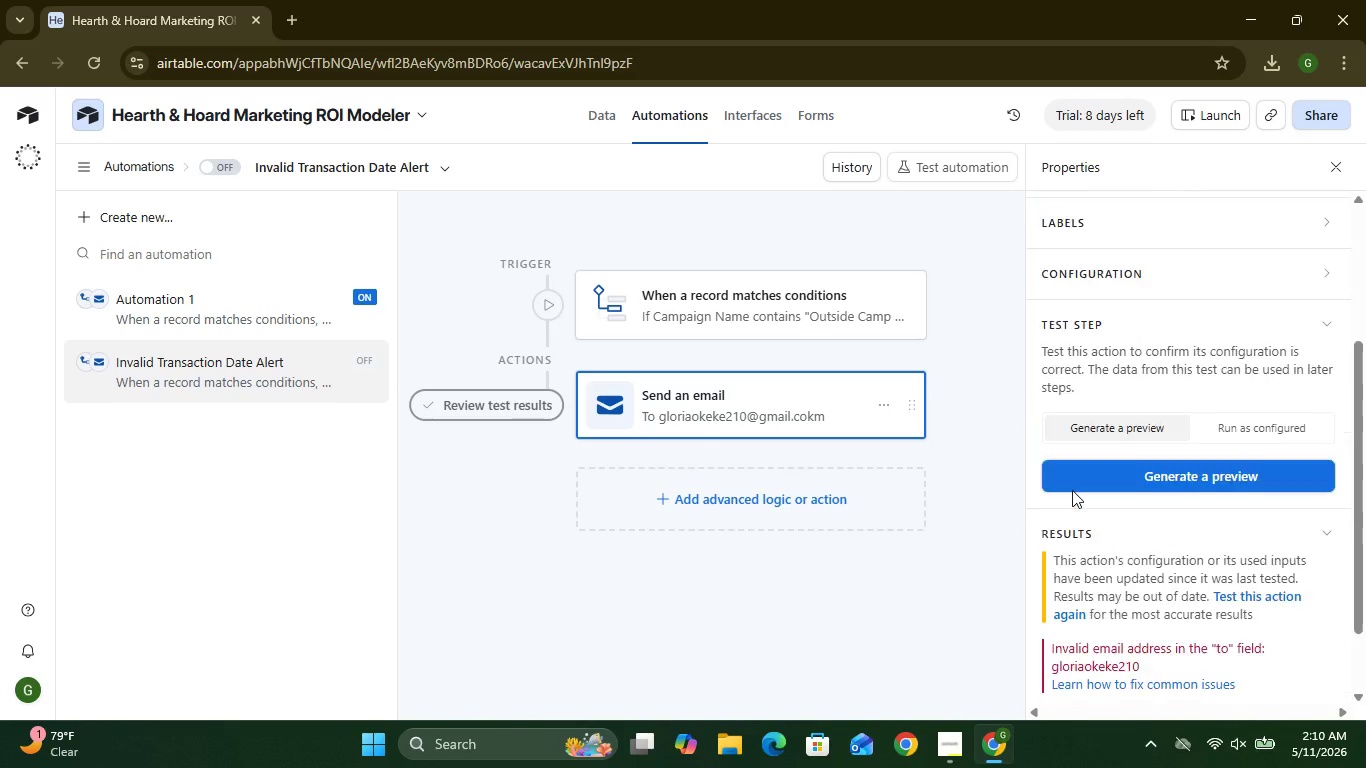 
key(Control+Z)
 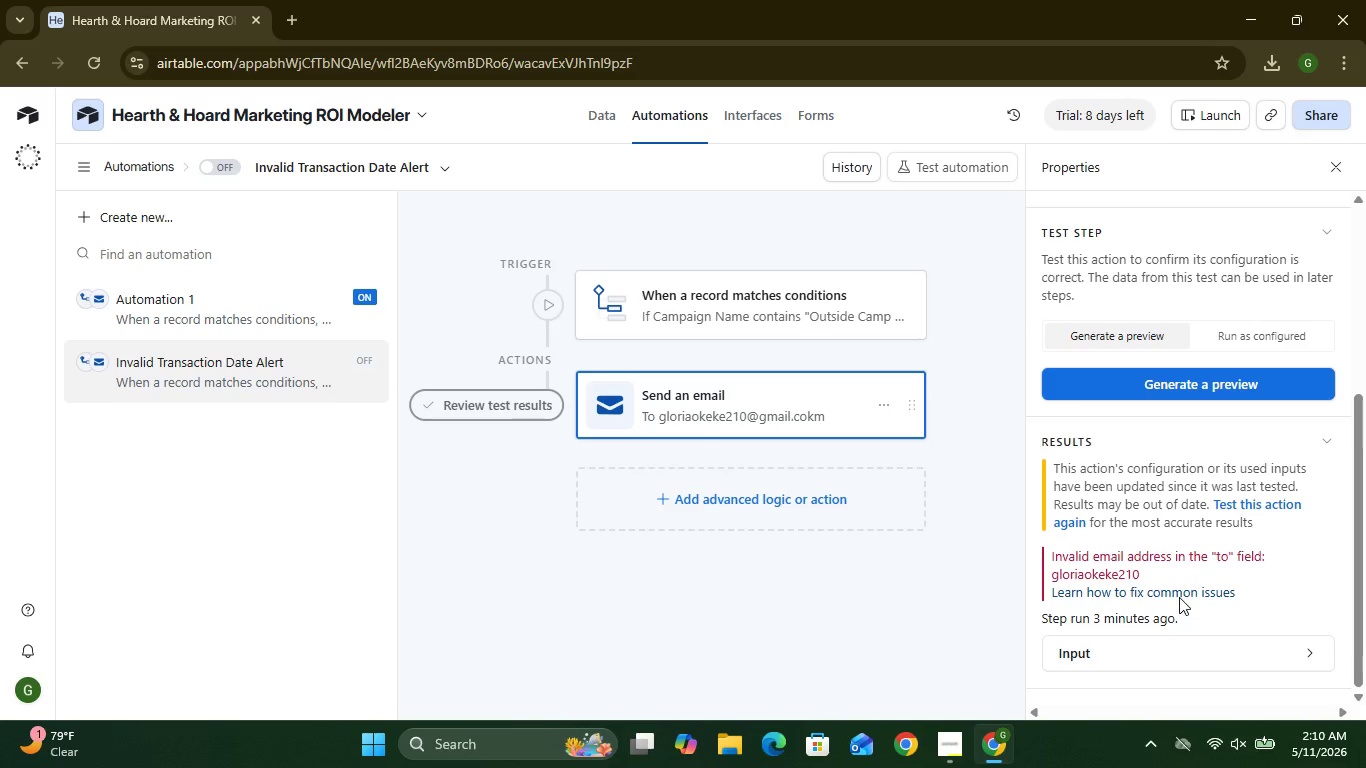 
left_click([1179, 597])
 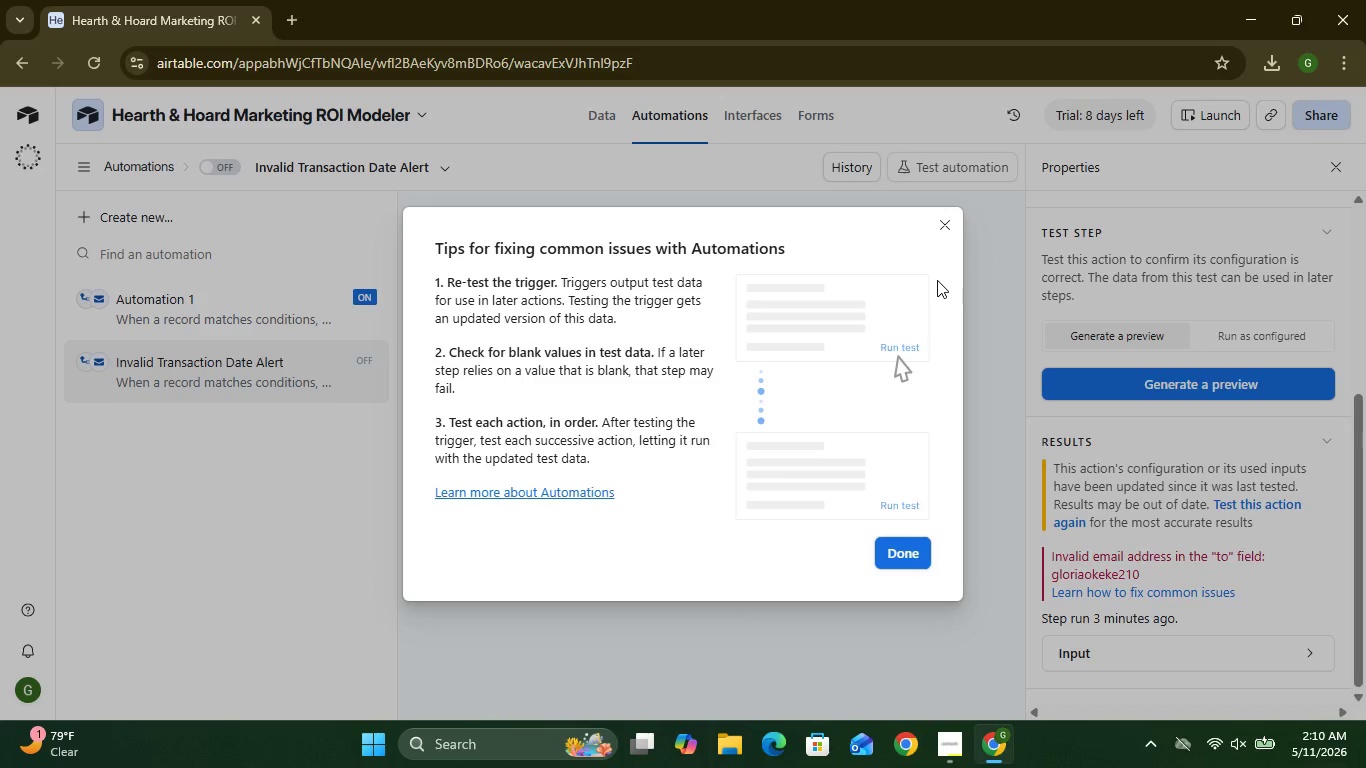 
wait(5.67)
 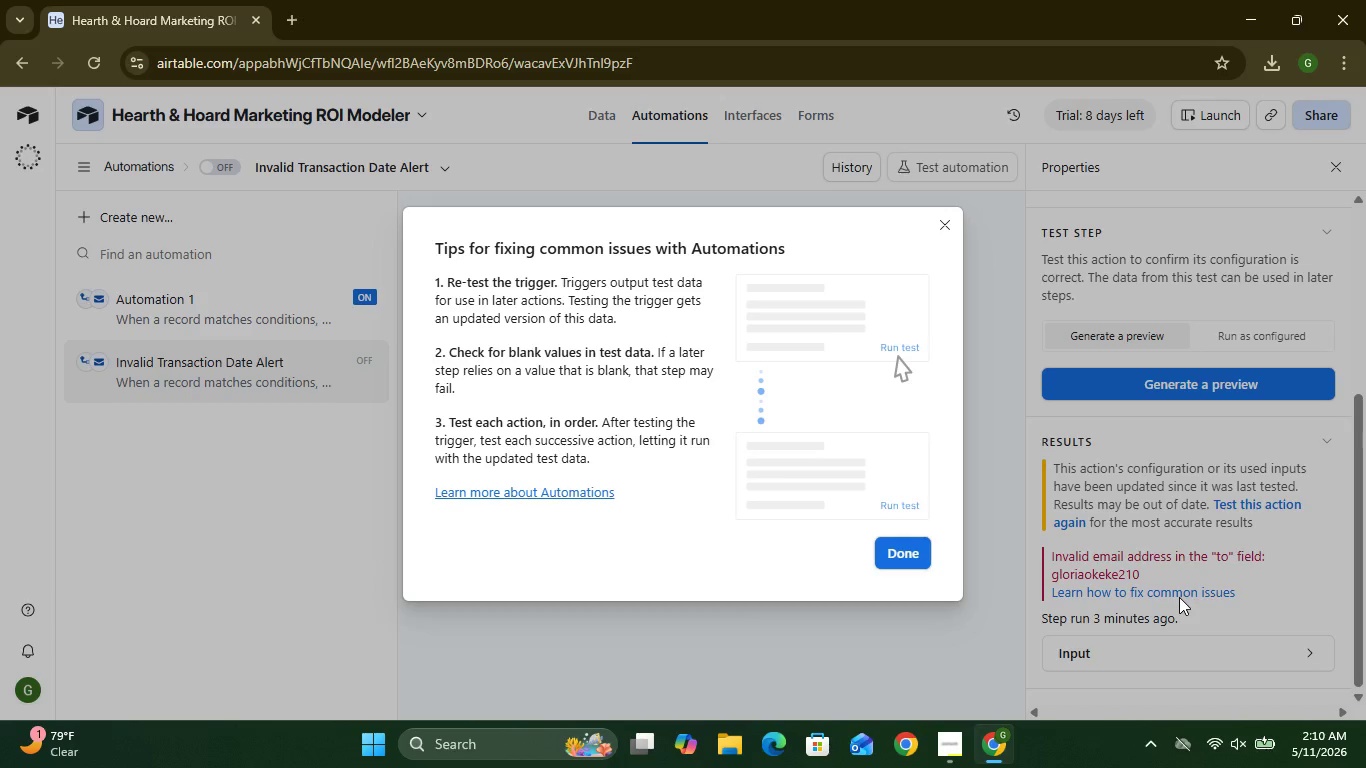 
left_click([938, 228])
 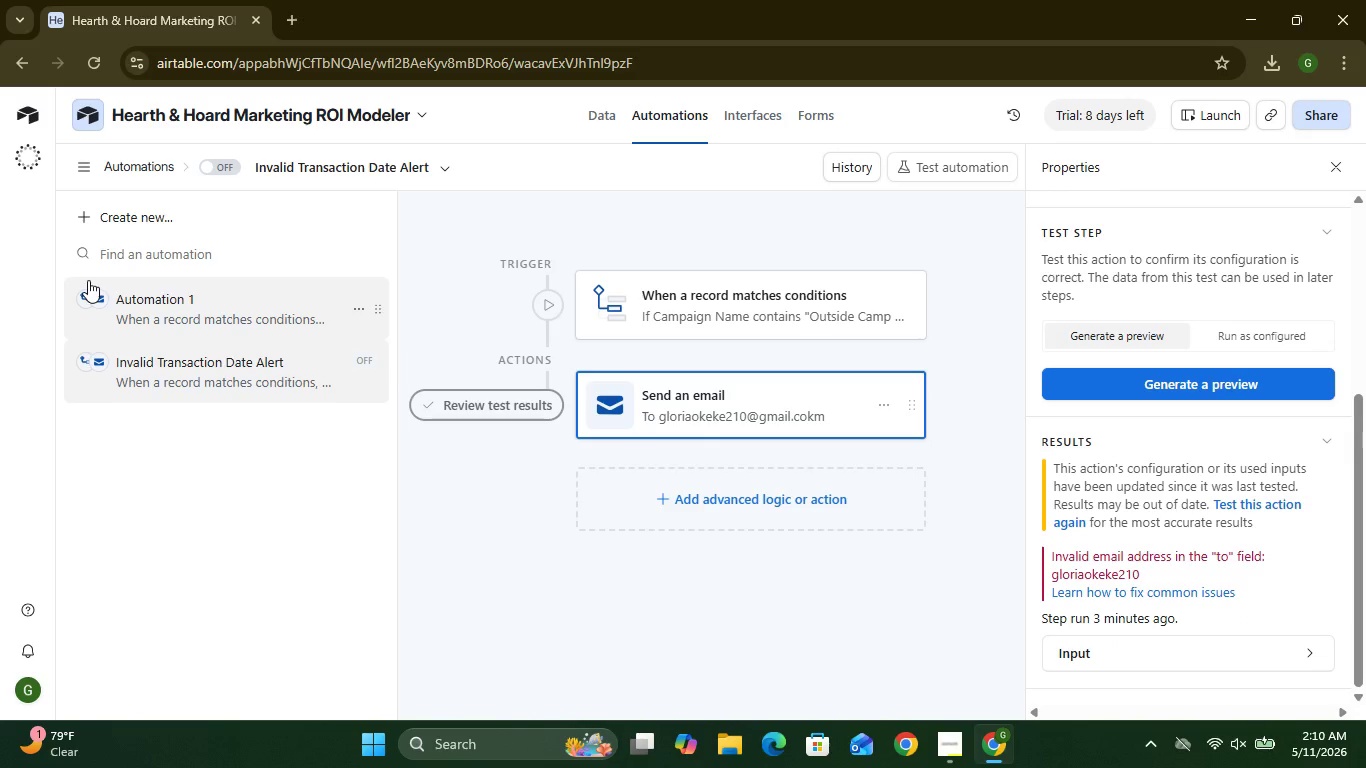 
wait(26.34)
 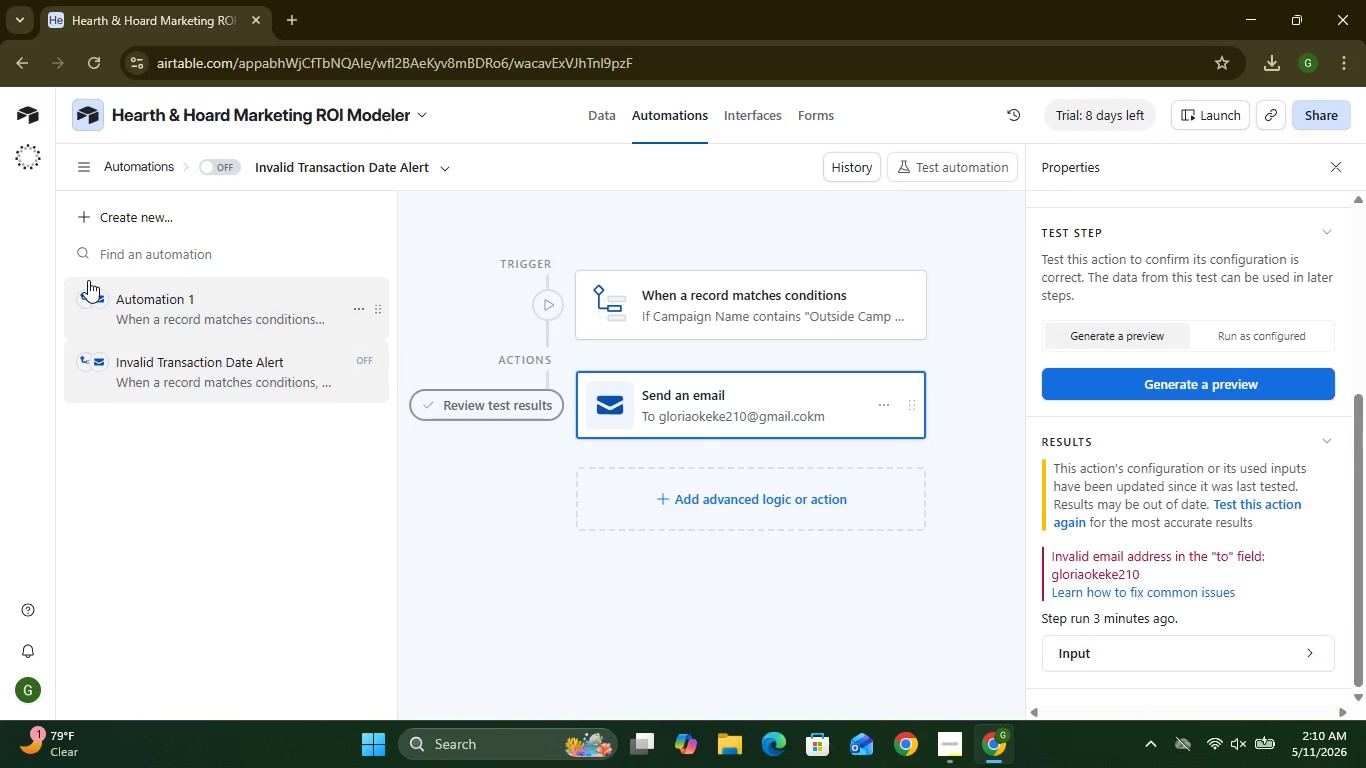 
left_click([958, 742])